 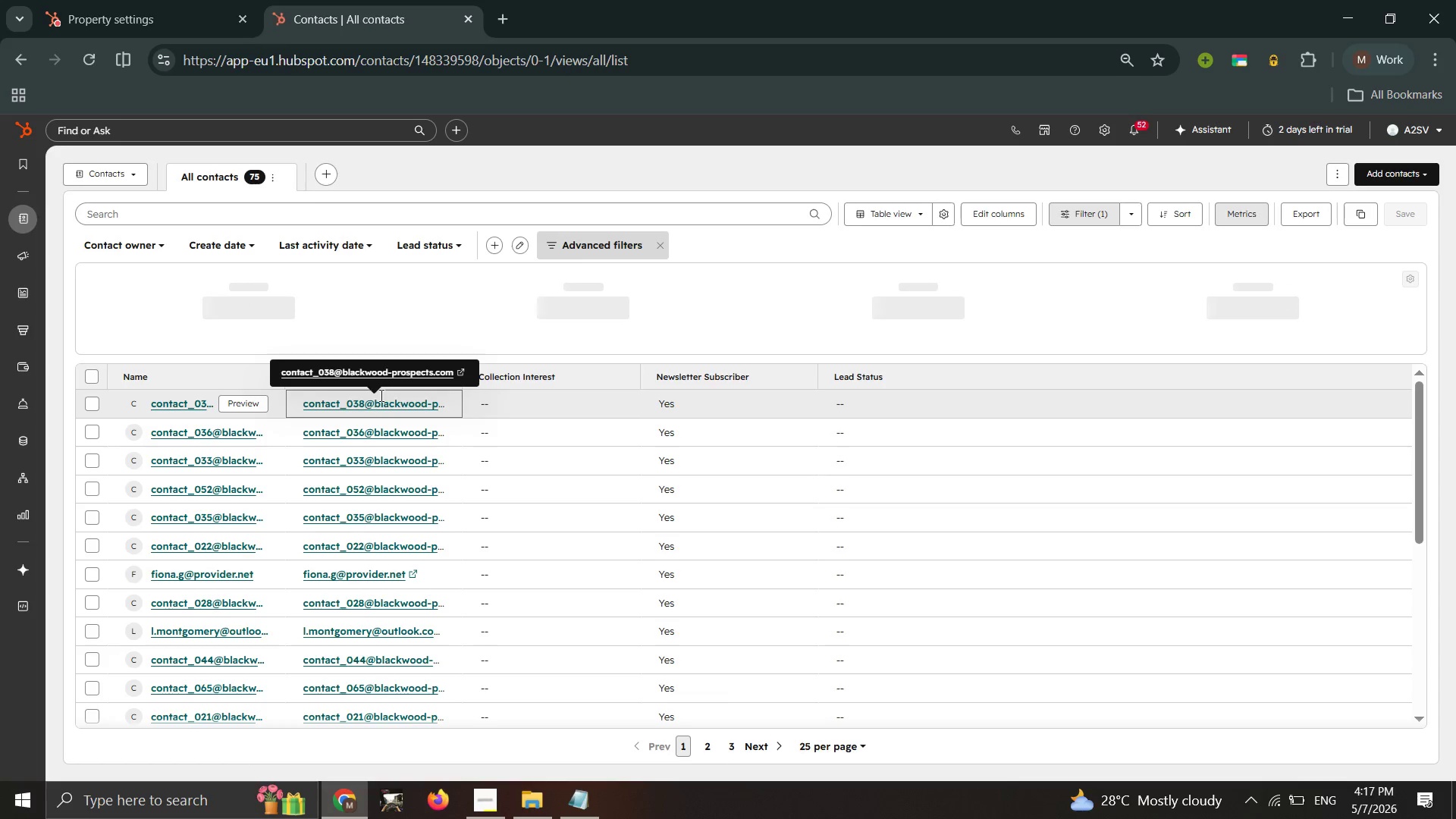 
scroll: coordinate [367, 413], scroll_direction: none, amount: 0.0
 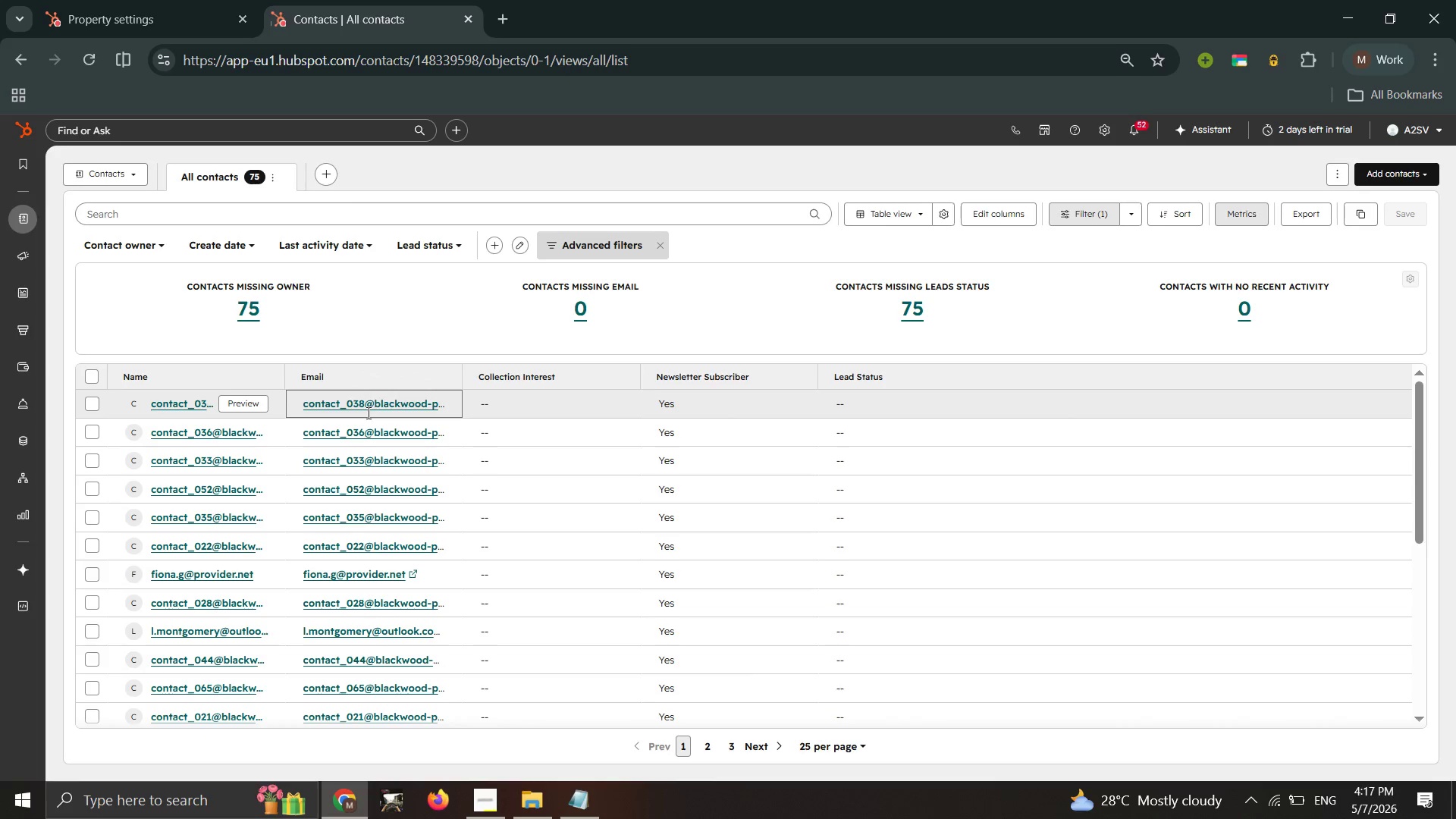 
wait(7.56)
 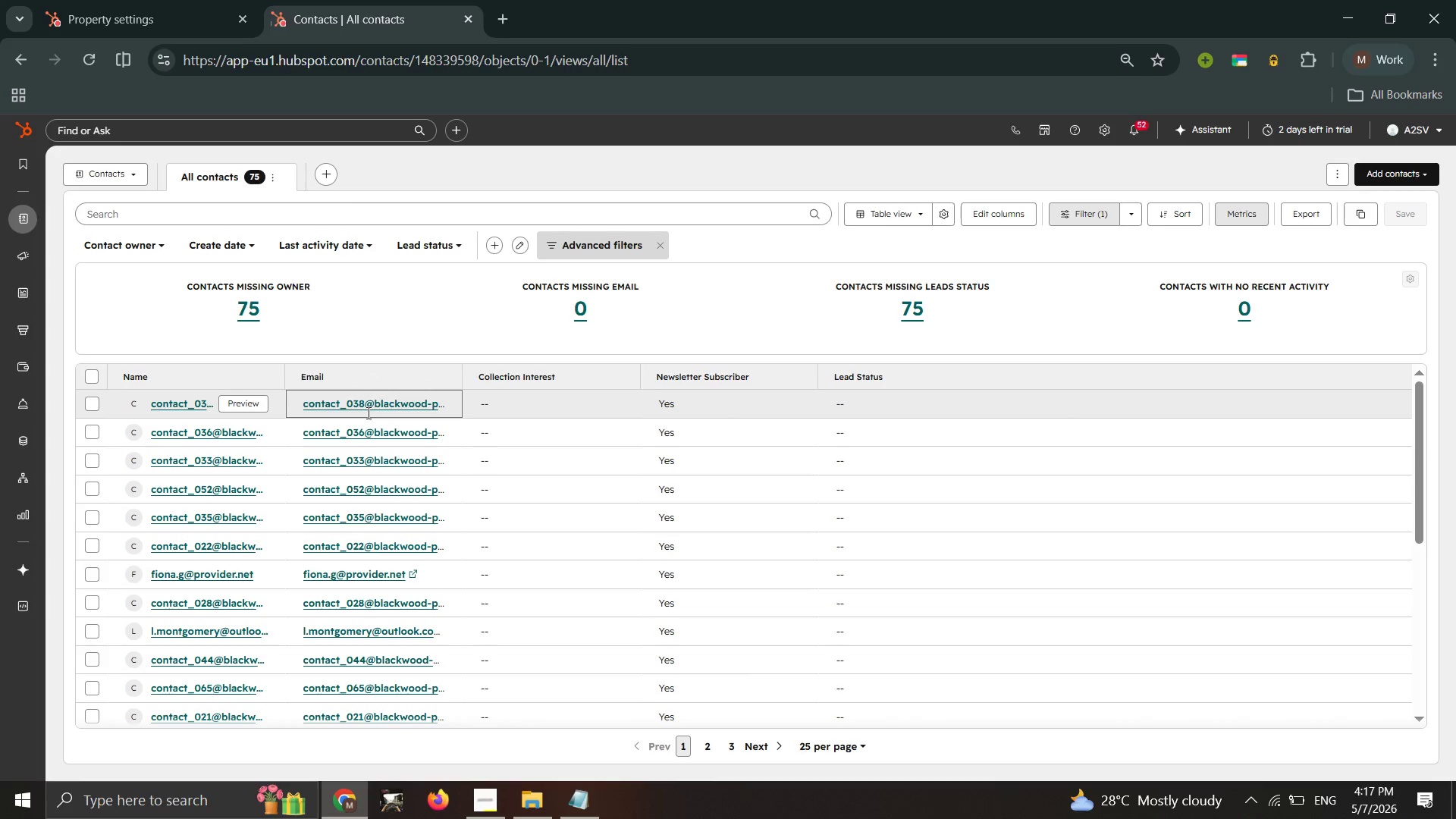 
mouse_move([158, 253])
 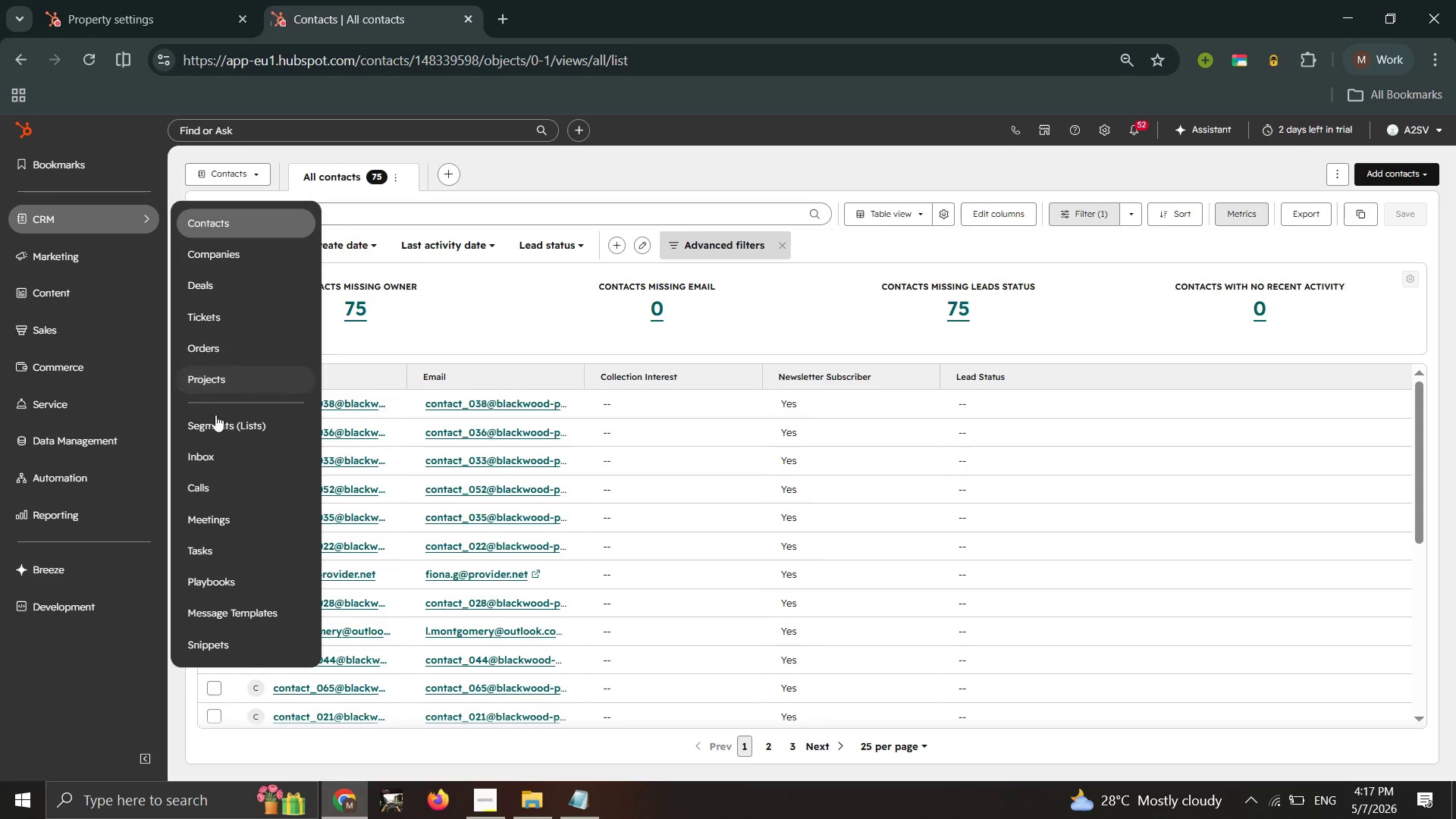 
left_click([215, 422])
 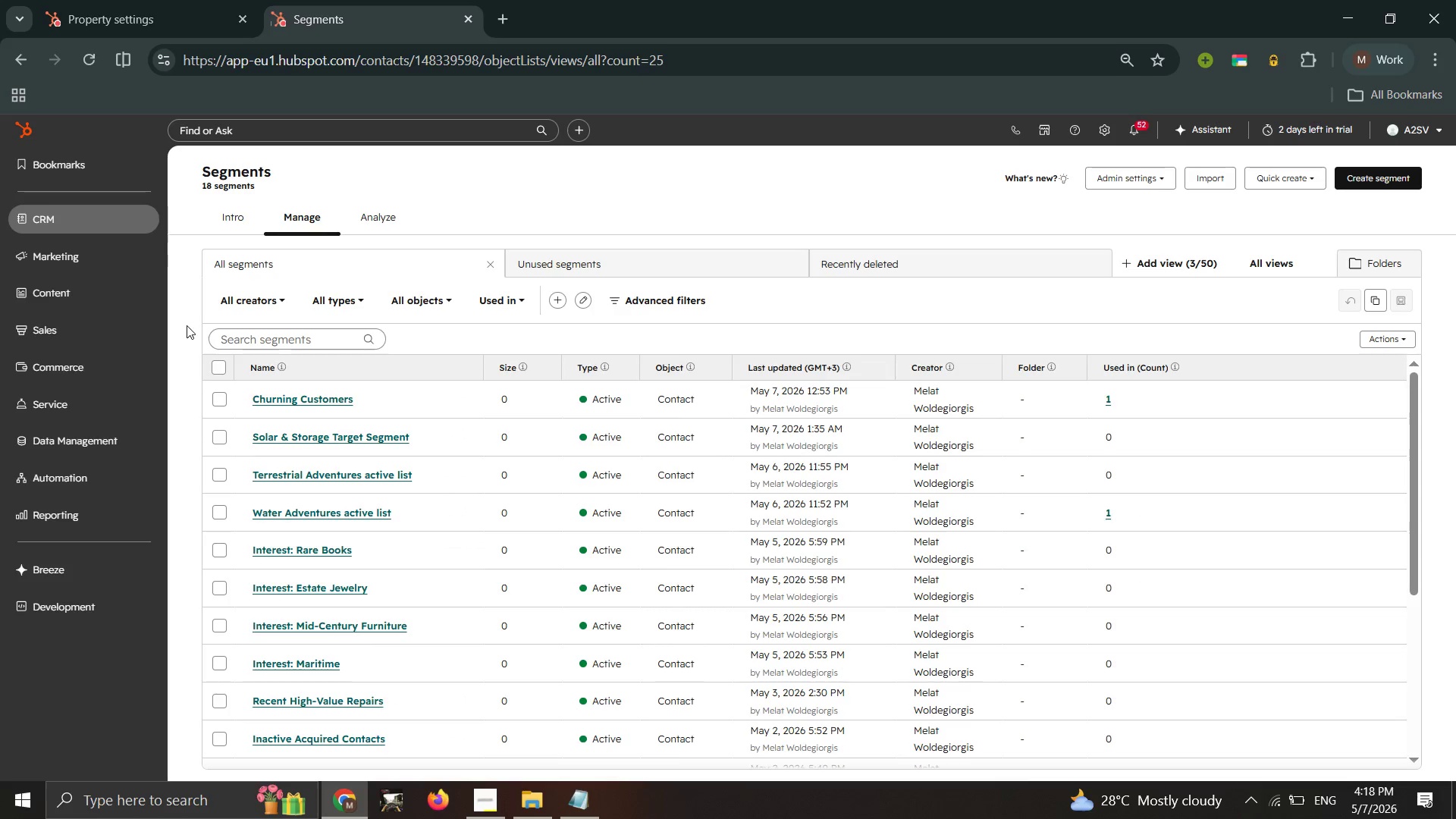 
wait(22.99)
 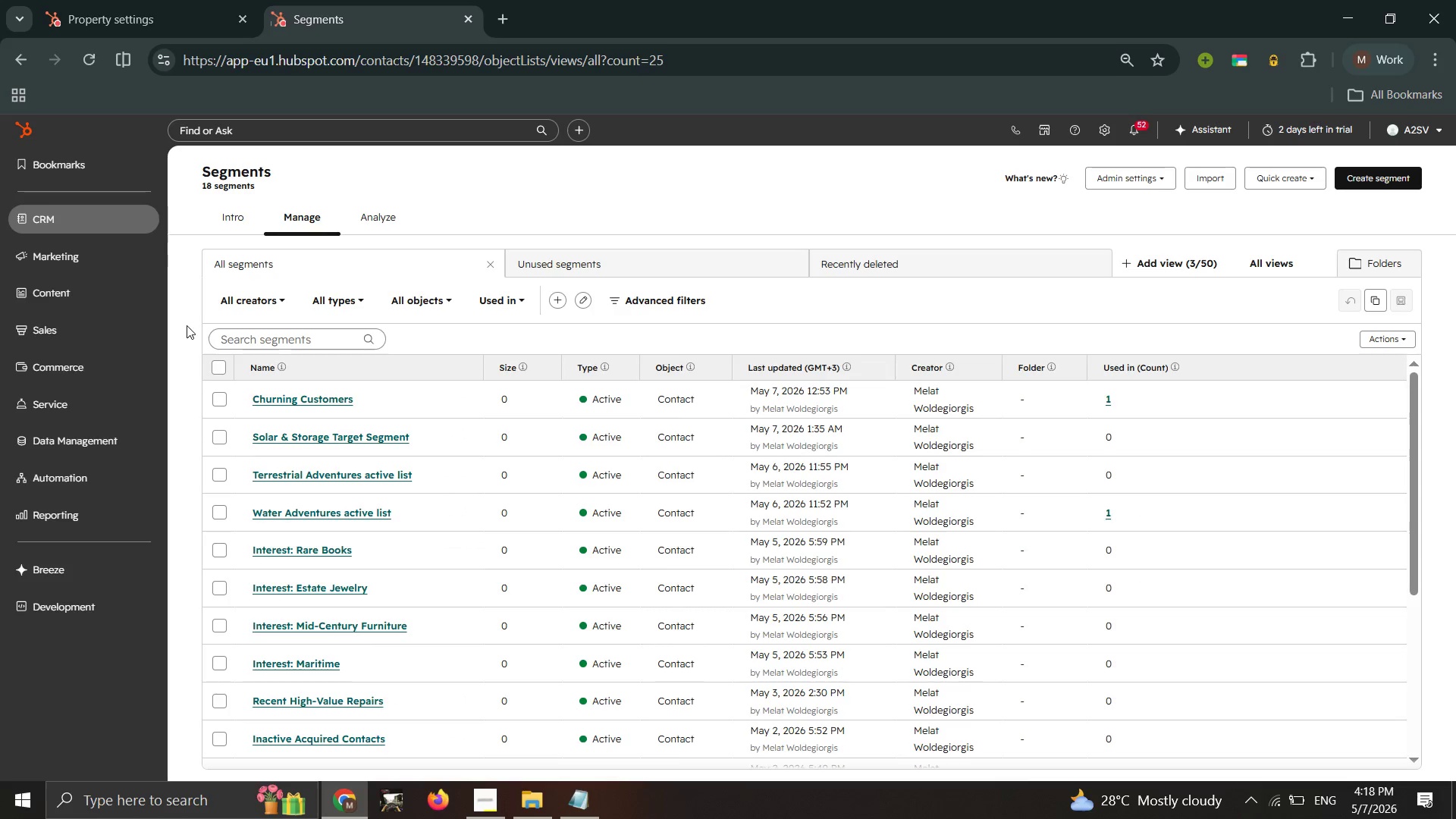 
left_click([1375, 174])
 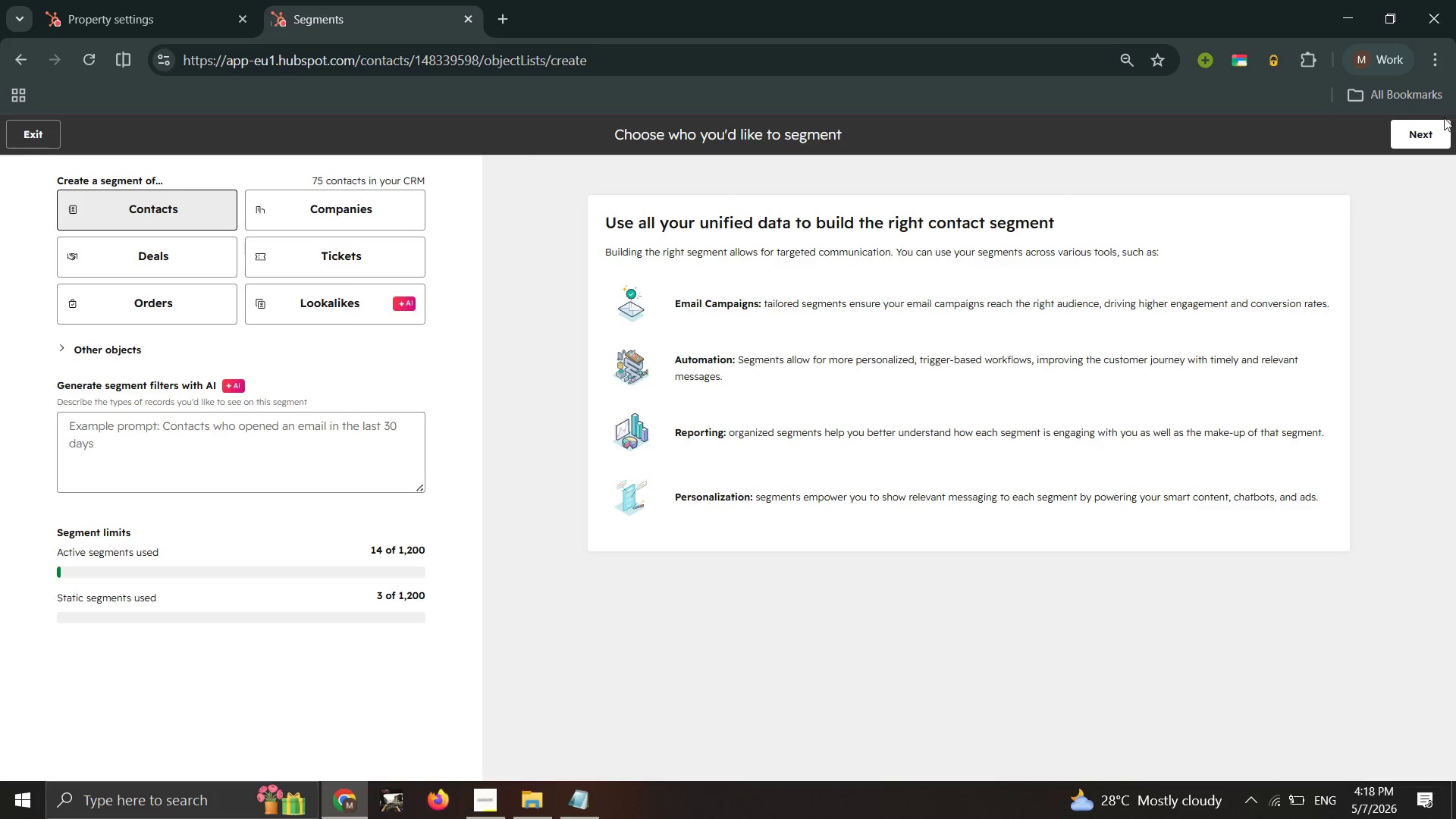 
left_click([1439, 136])
 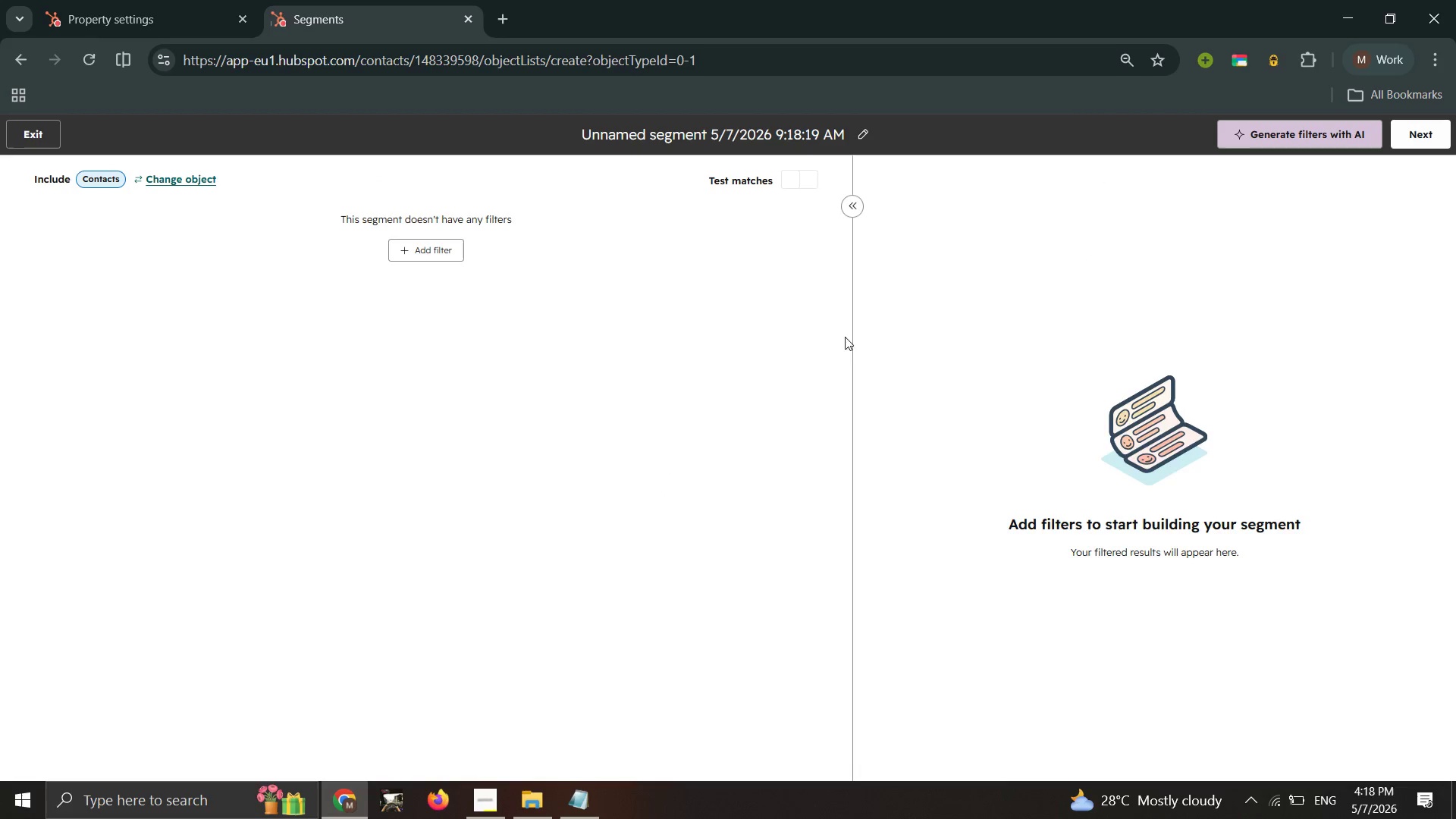 
wait(5.59)
 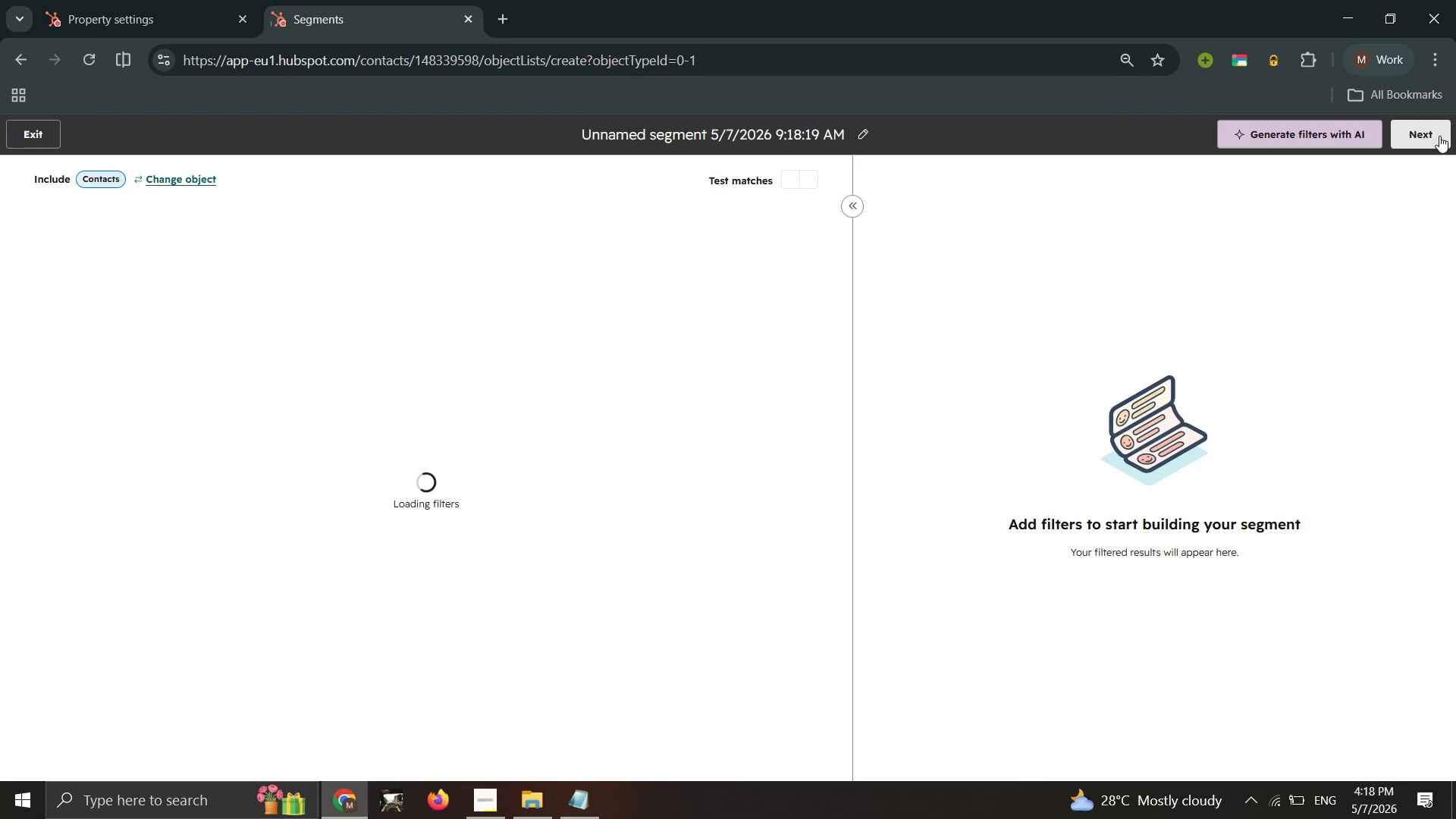 
left_click([436, 253])
 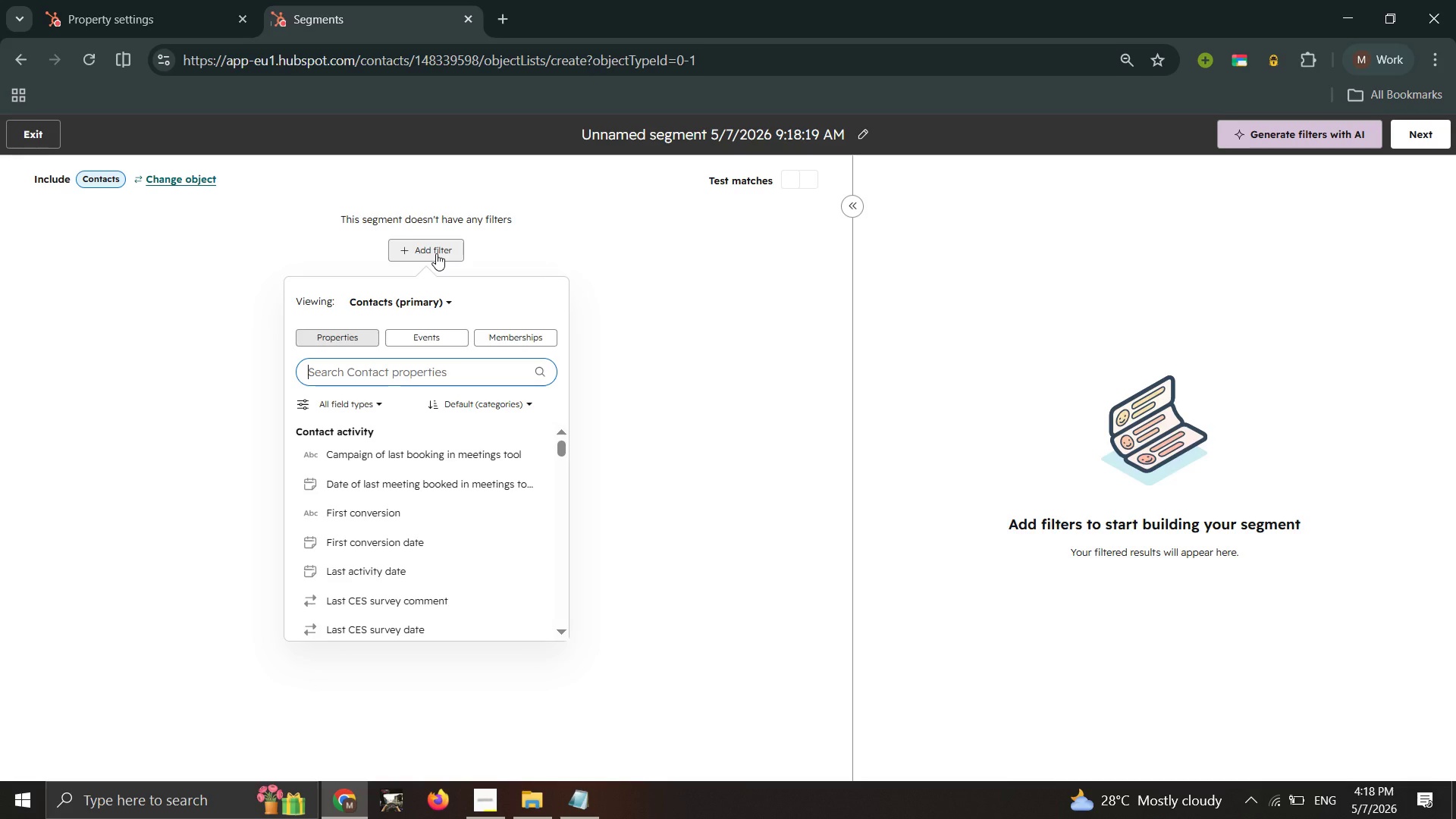 
wait(13.08)
 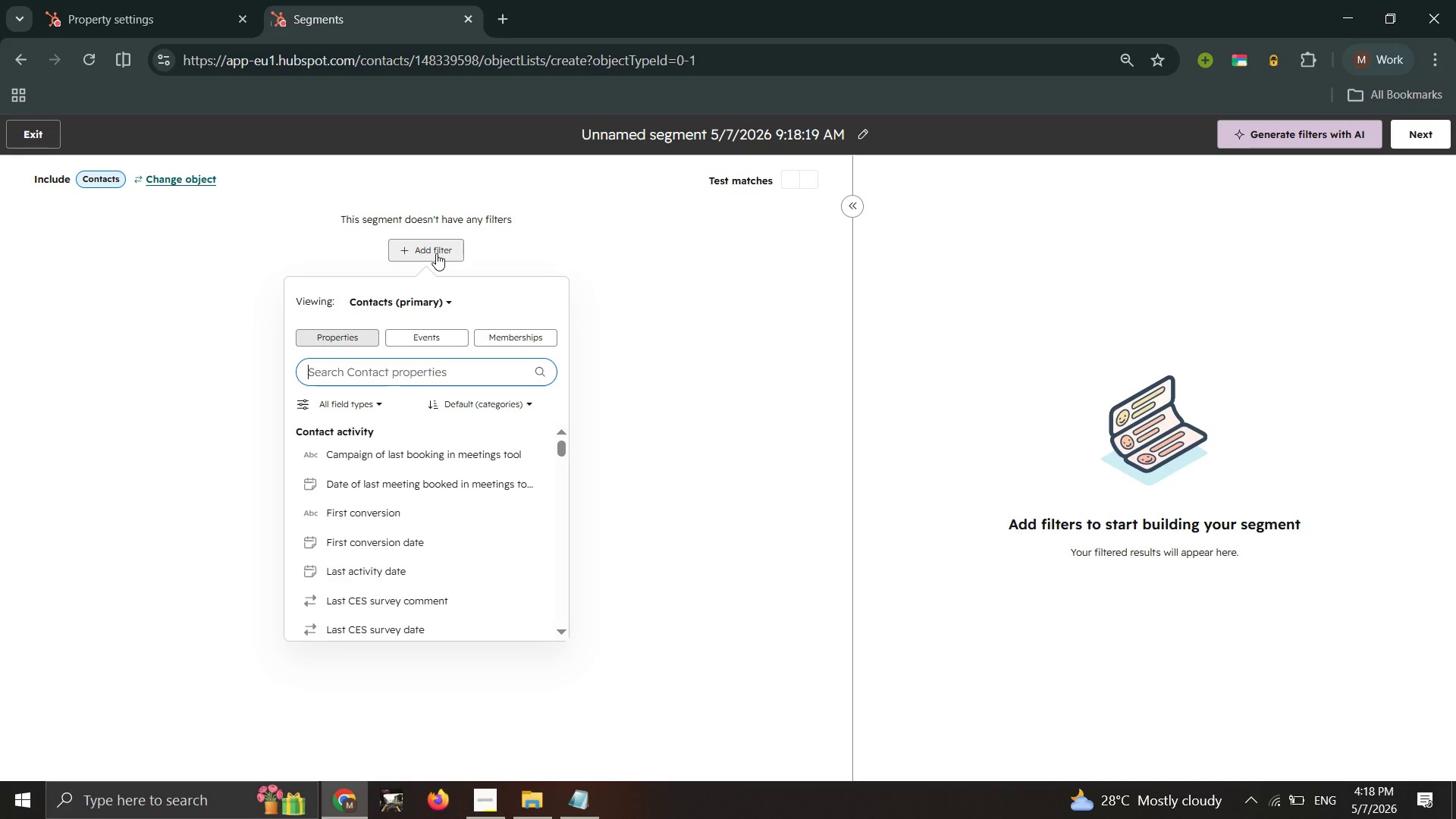 
type(lead source)
 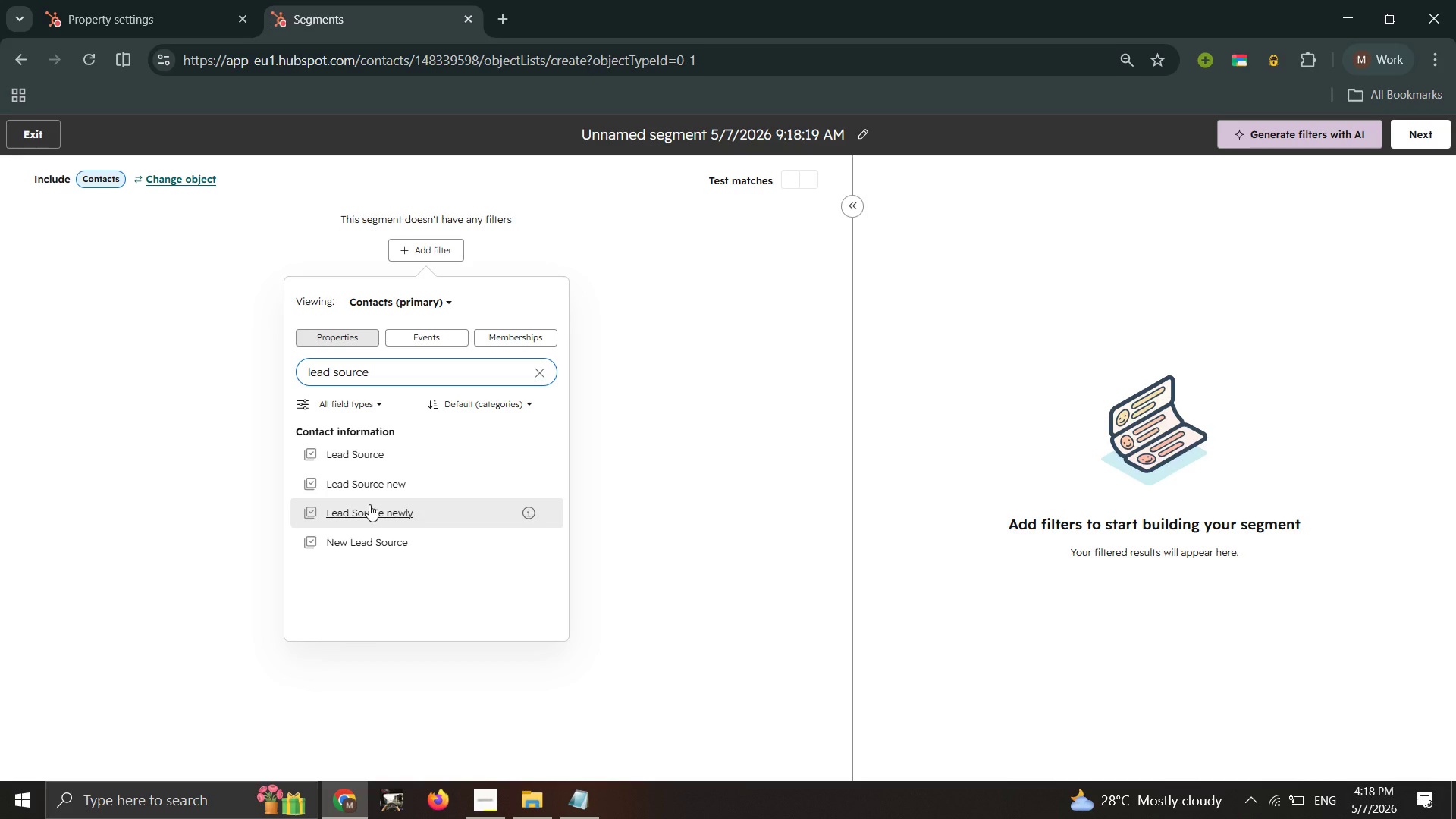 
left_click([369, 505])
 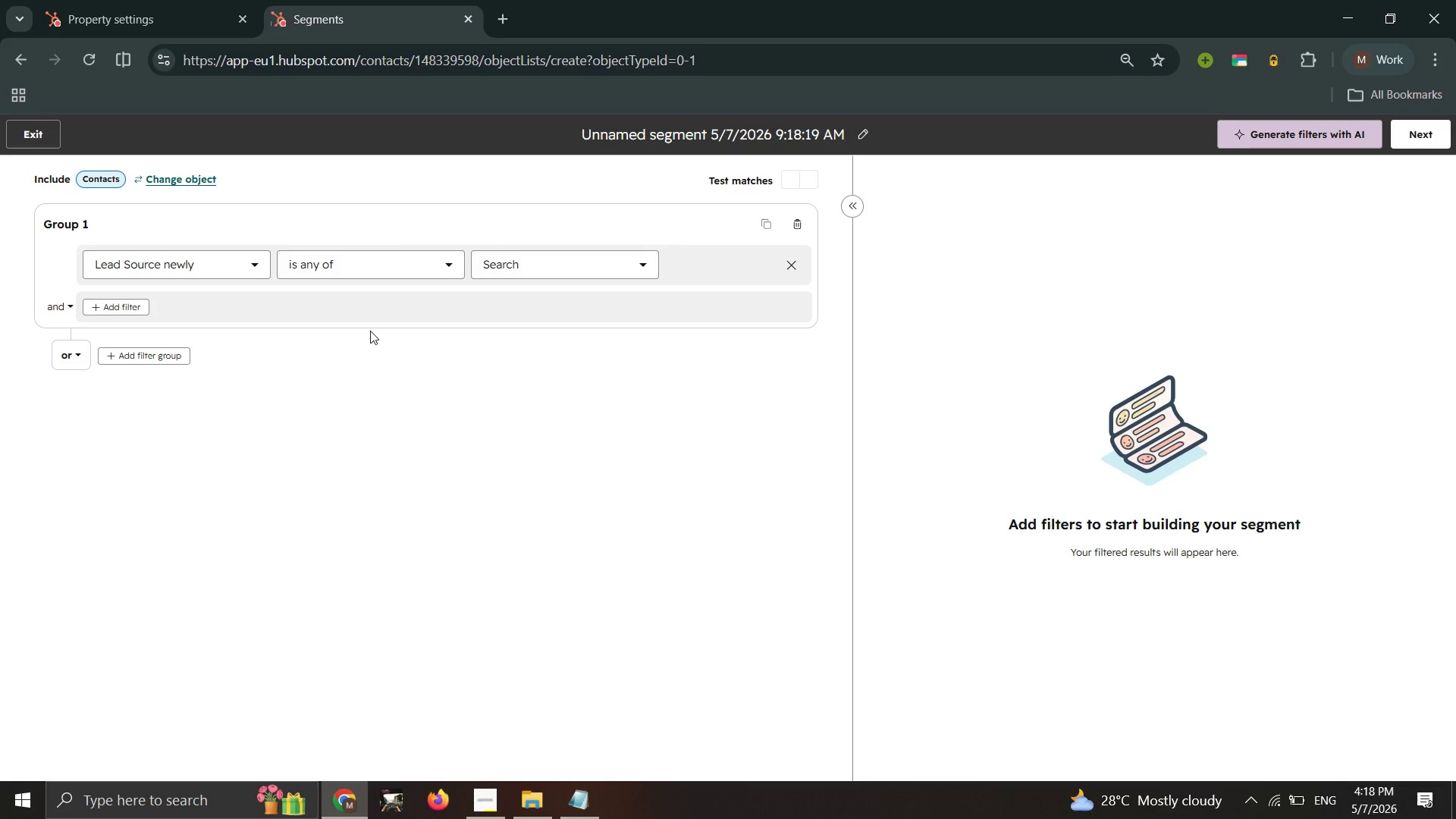 
wait(6.2)
 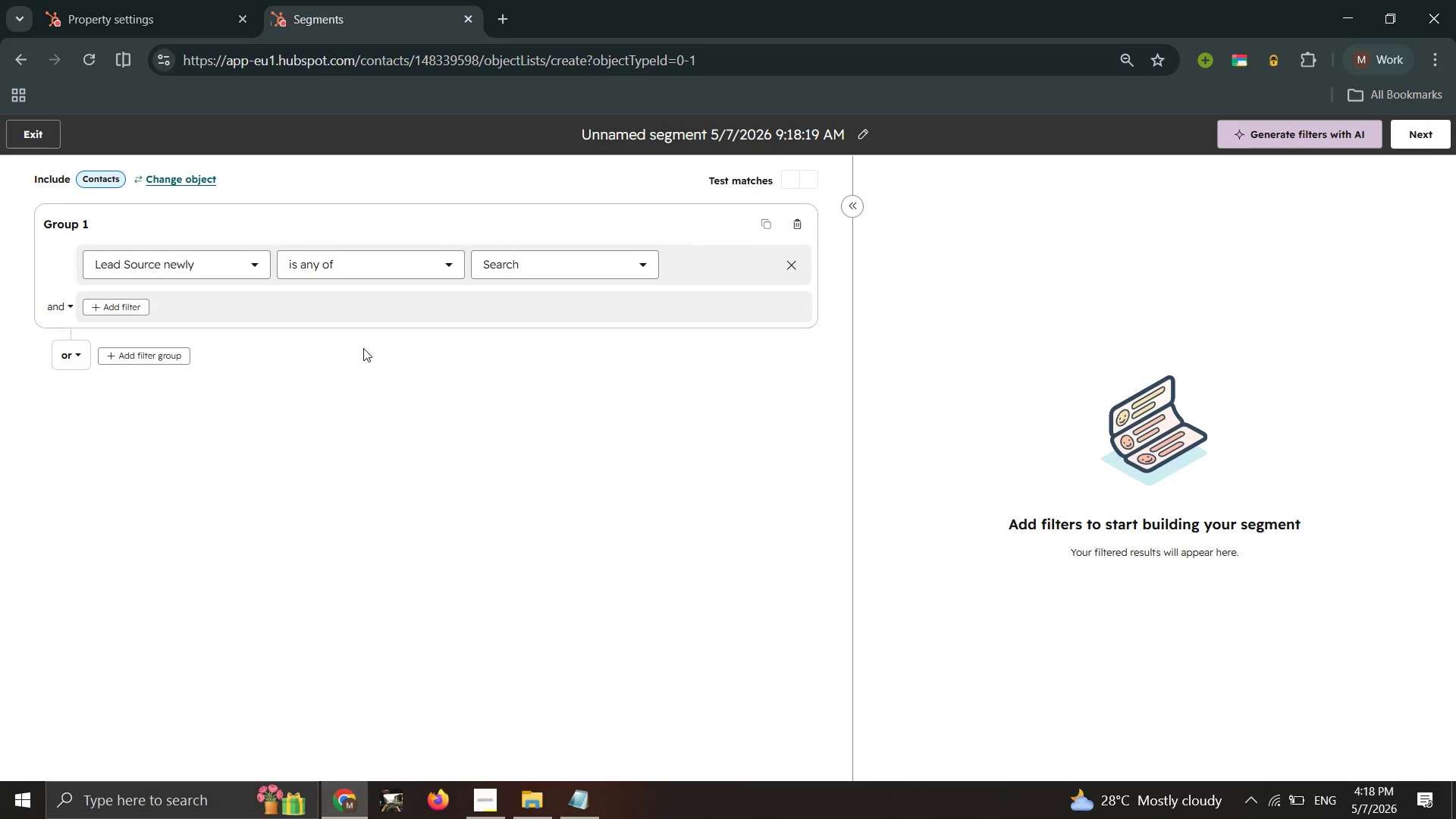 
left_click([590, 260])
 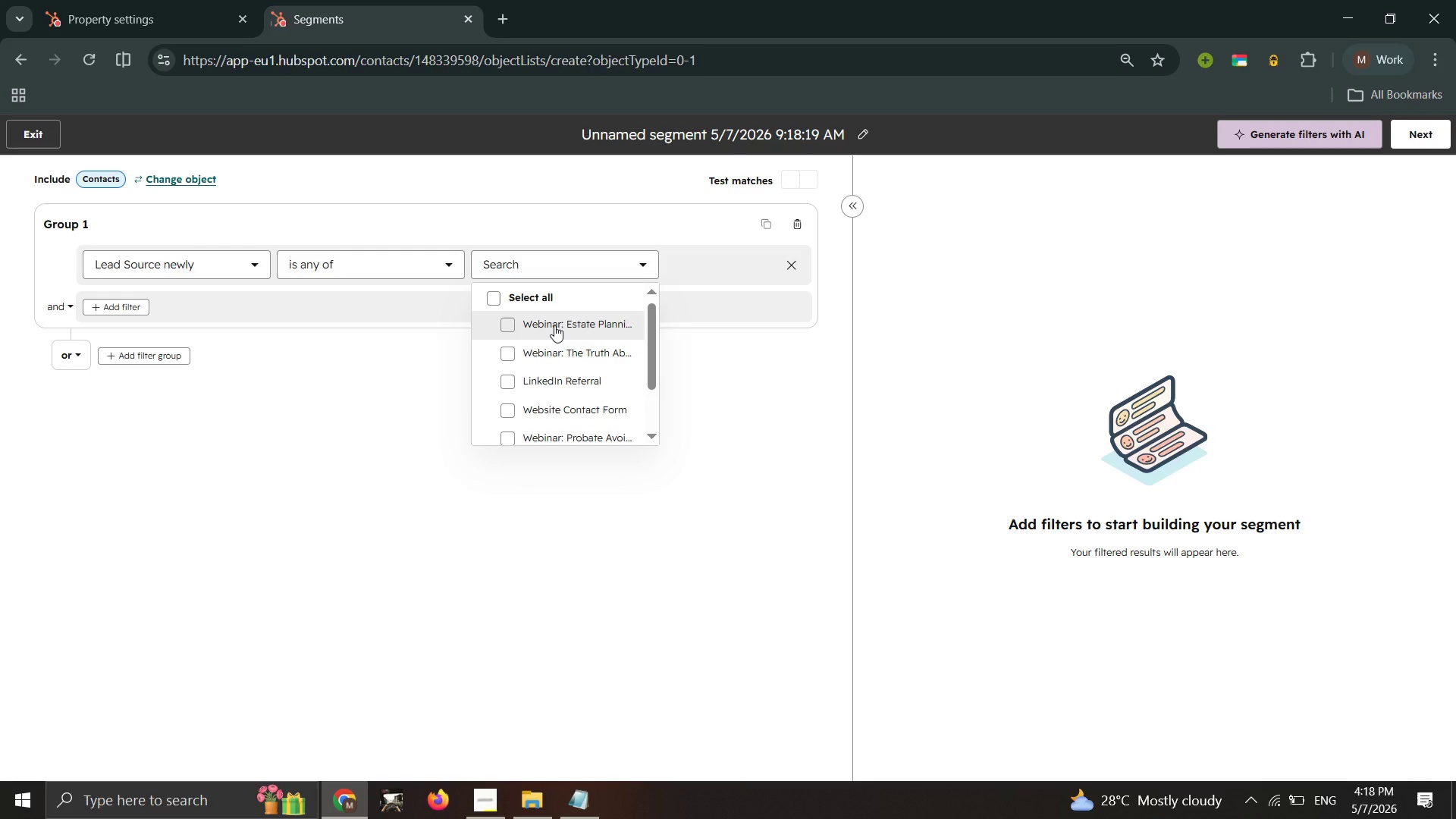 
left_click([554, 325])
 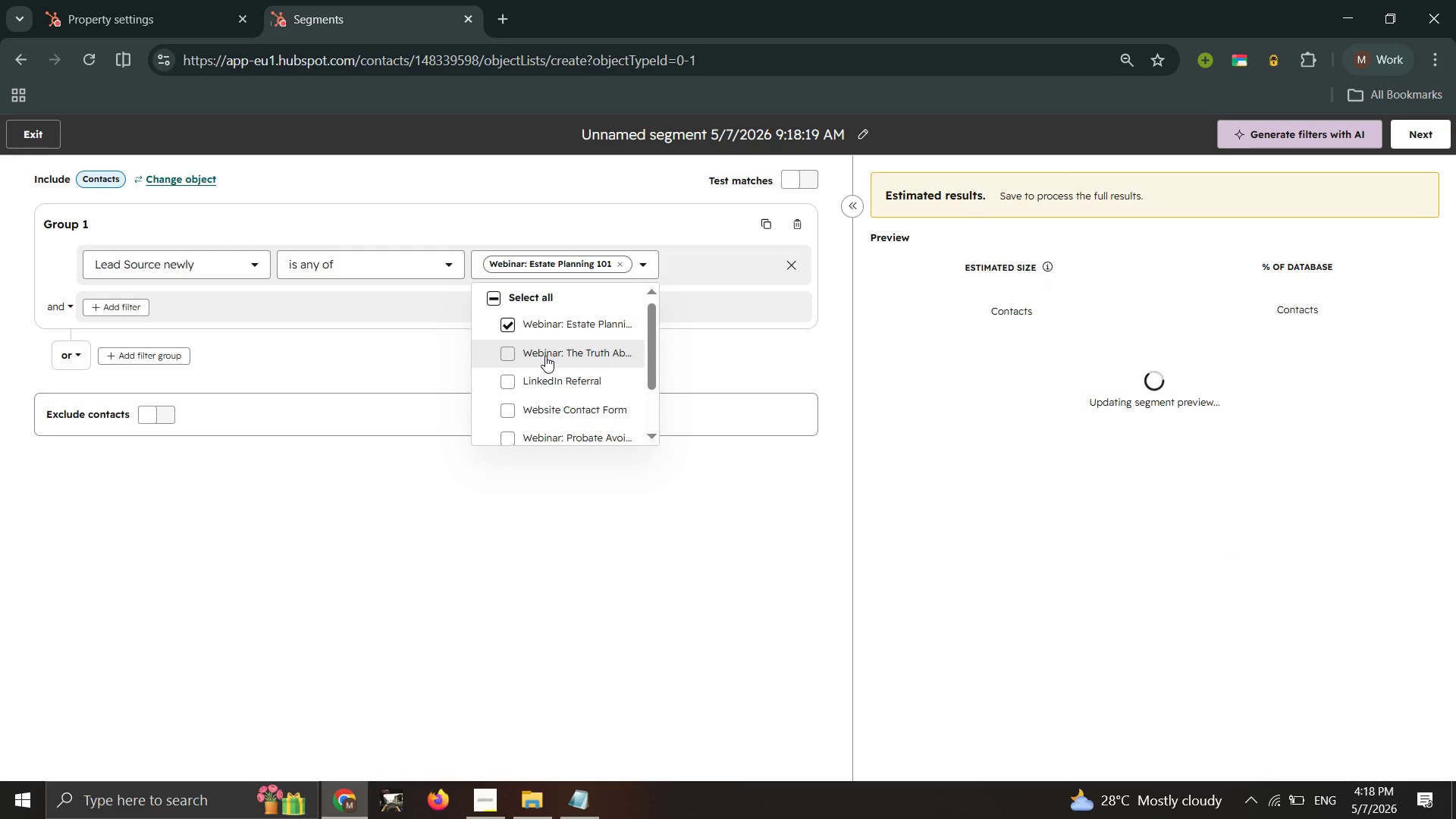 
left_click([545, 356])
 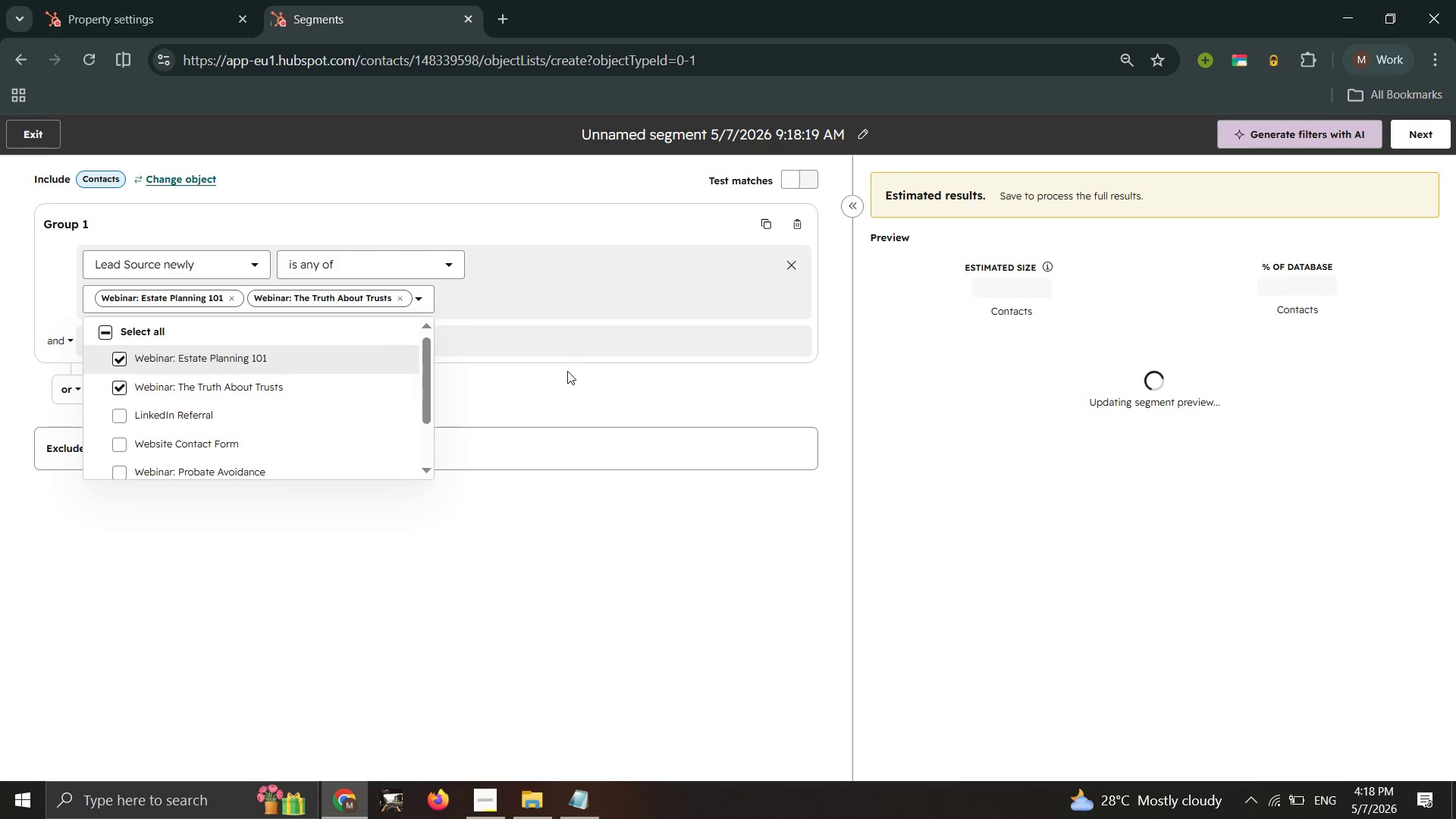 
left_click([548, 388])
 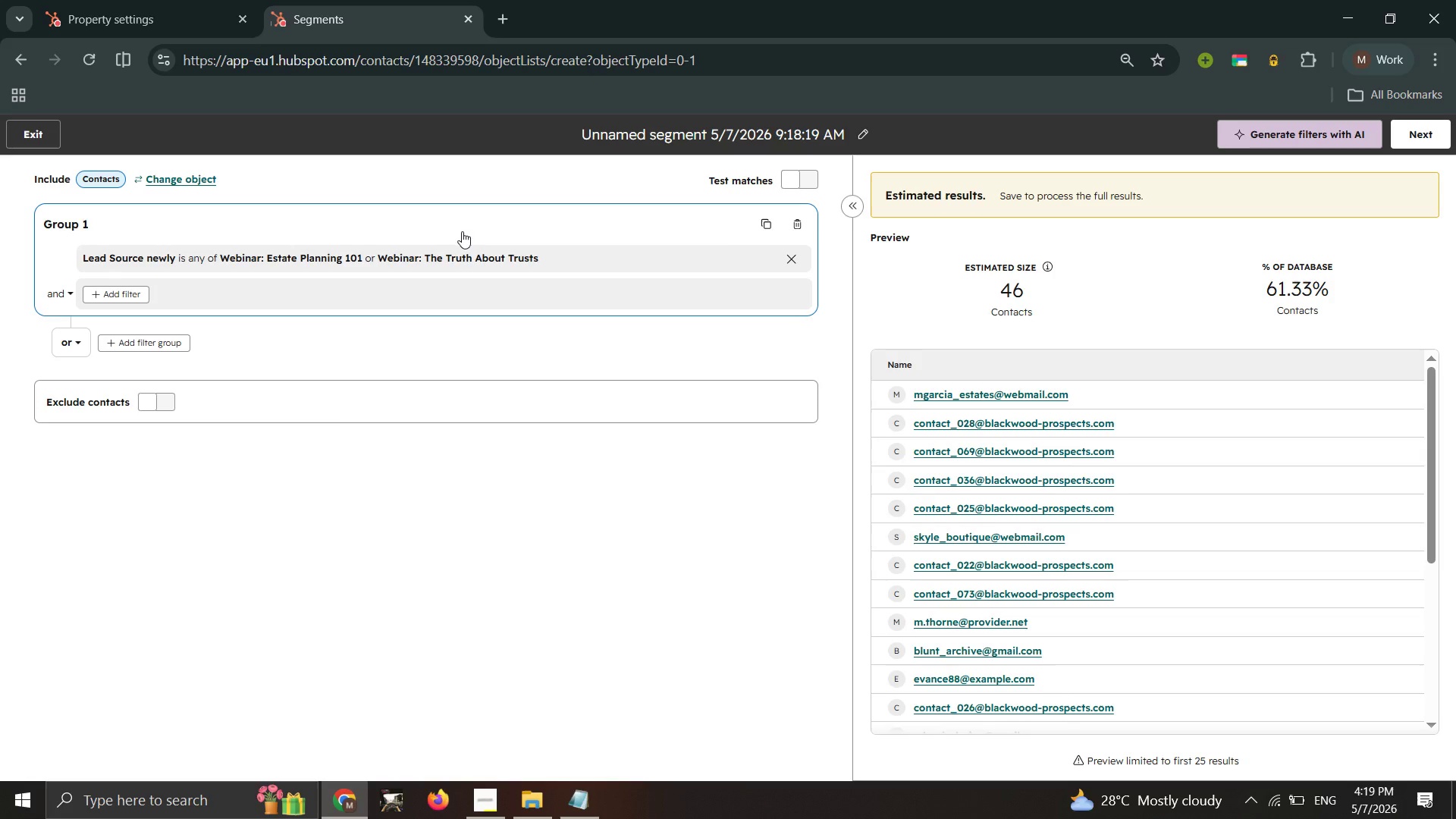 
wait(33.52)
 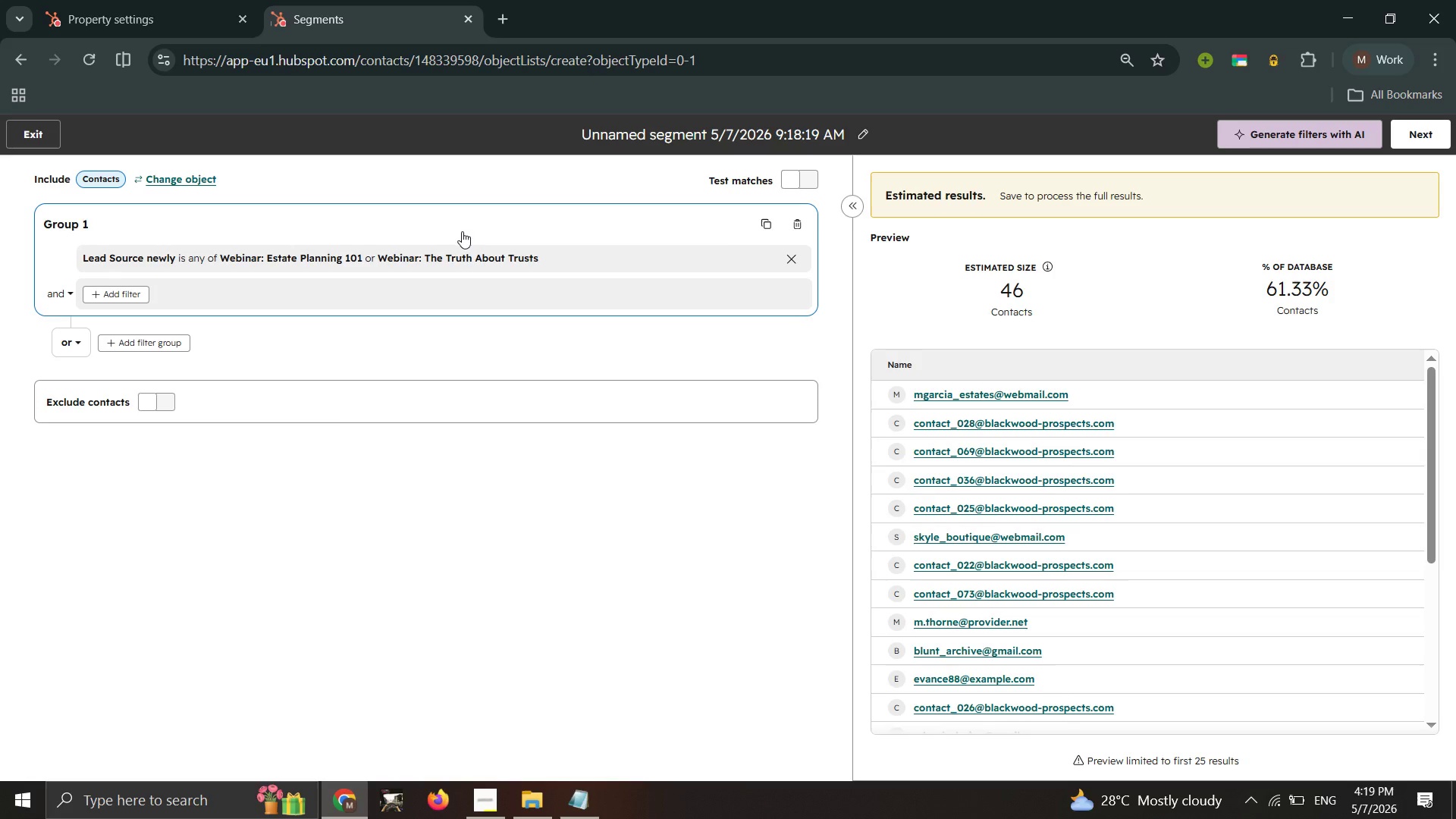 
left_click([127, 290])
 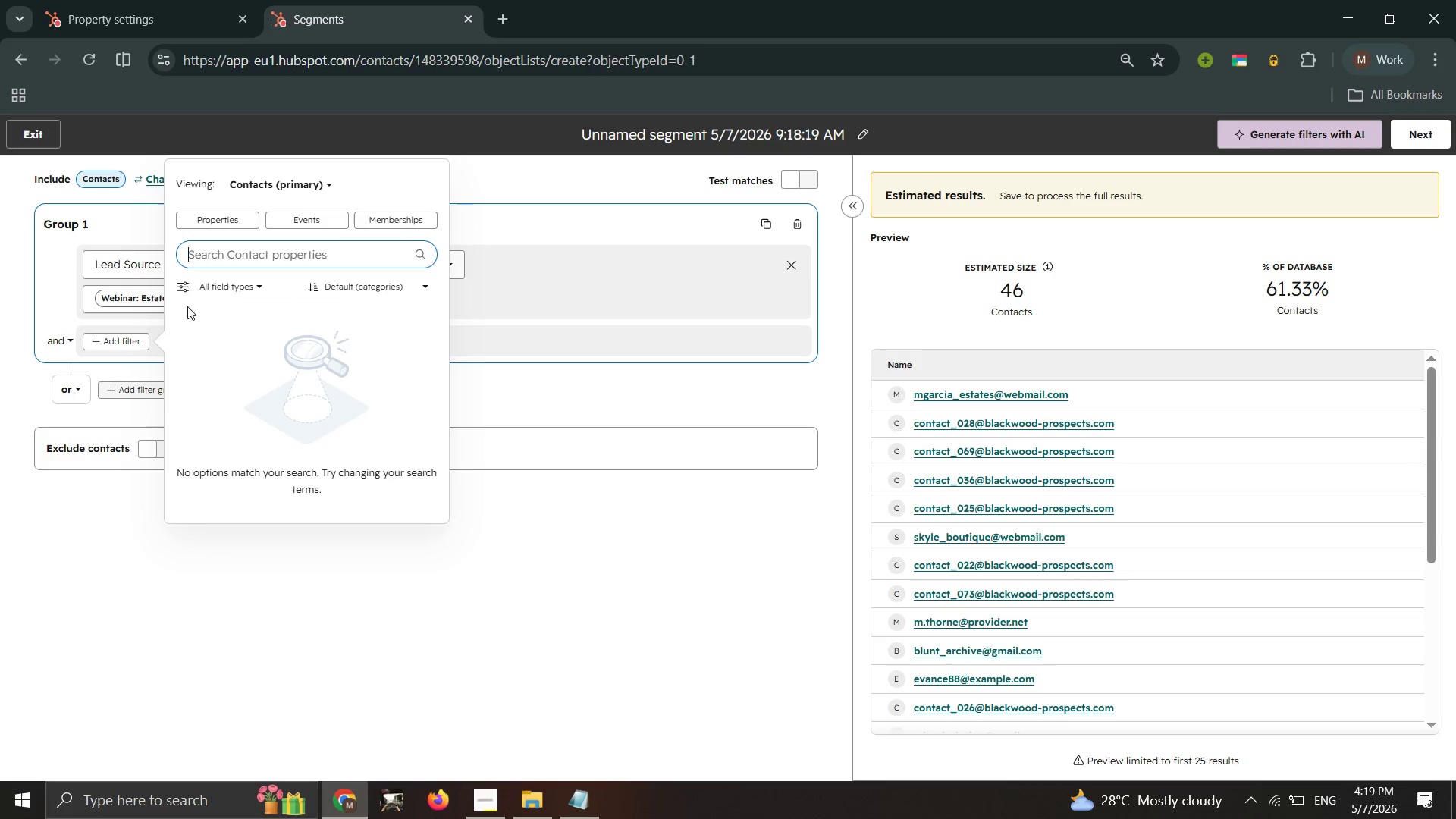 
mouse_move([172, 325])
 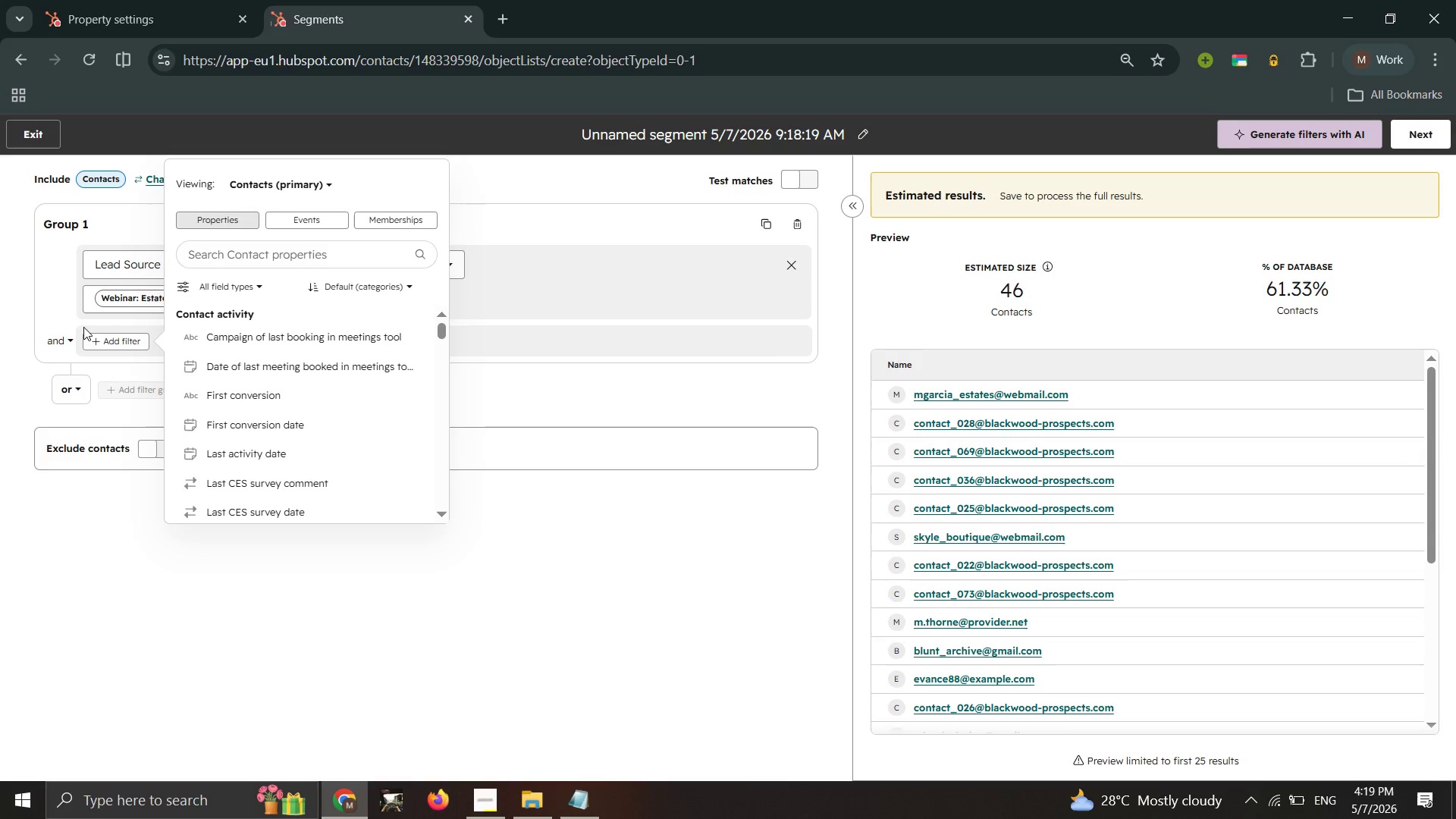 
left_click([83, 327])
 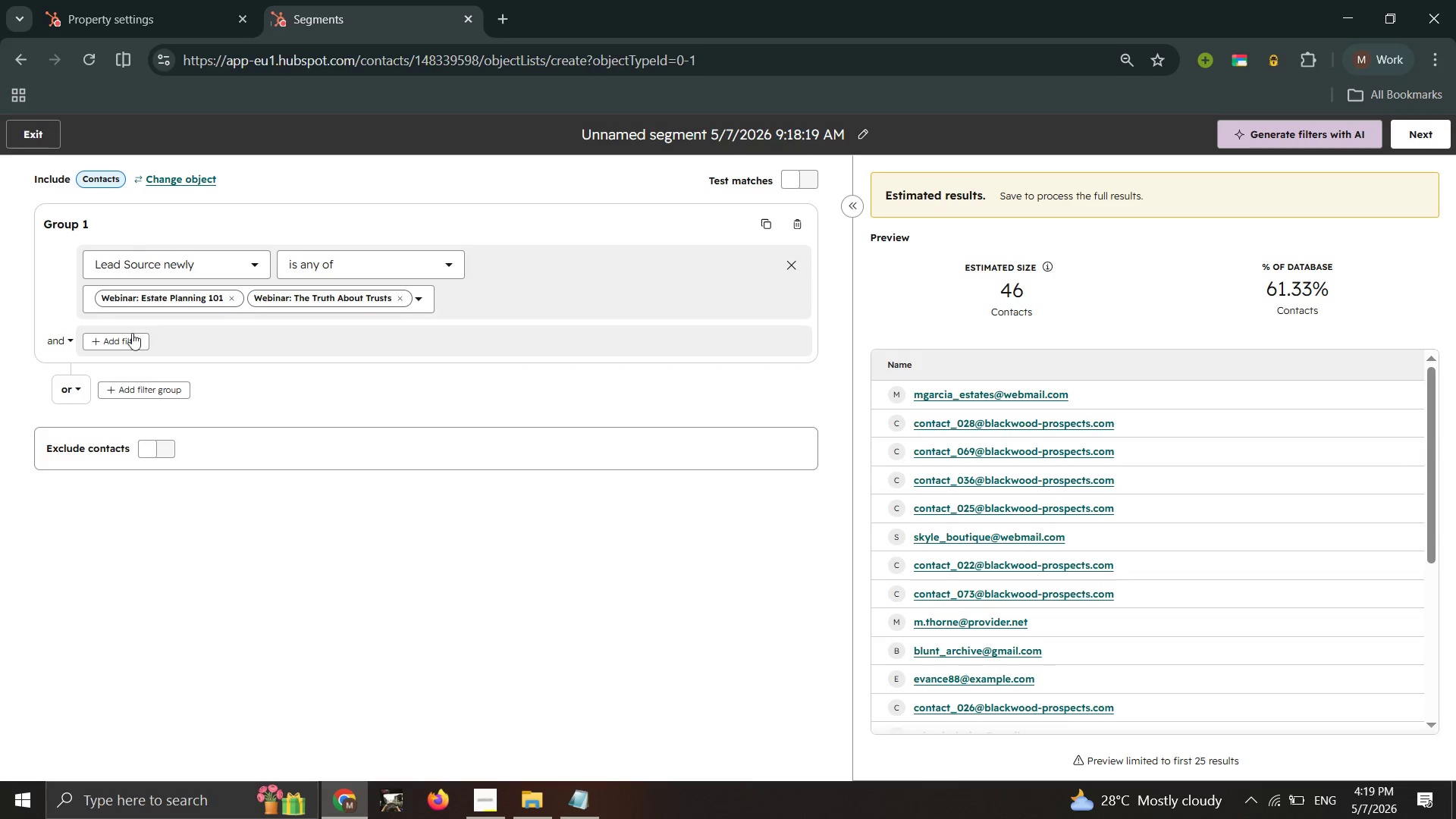 
left_click([116, 341])
 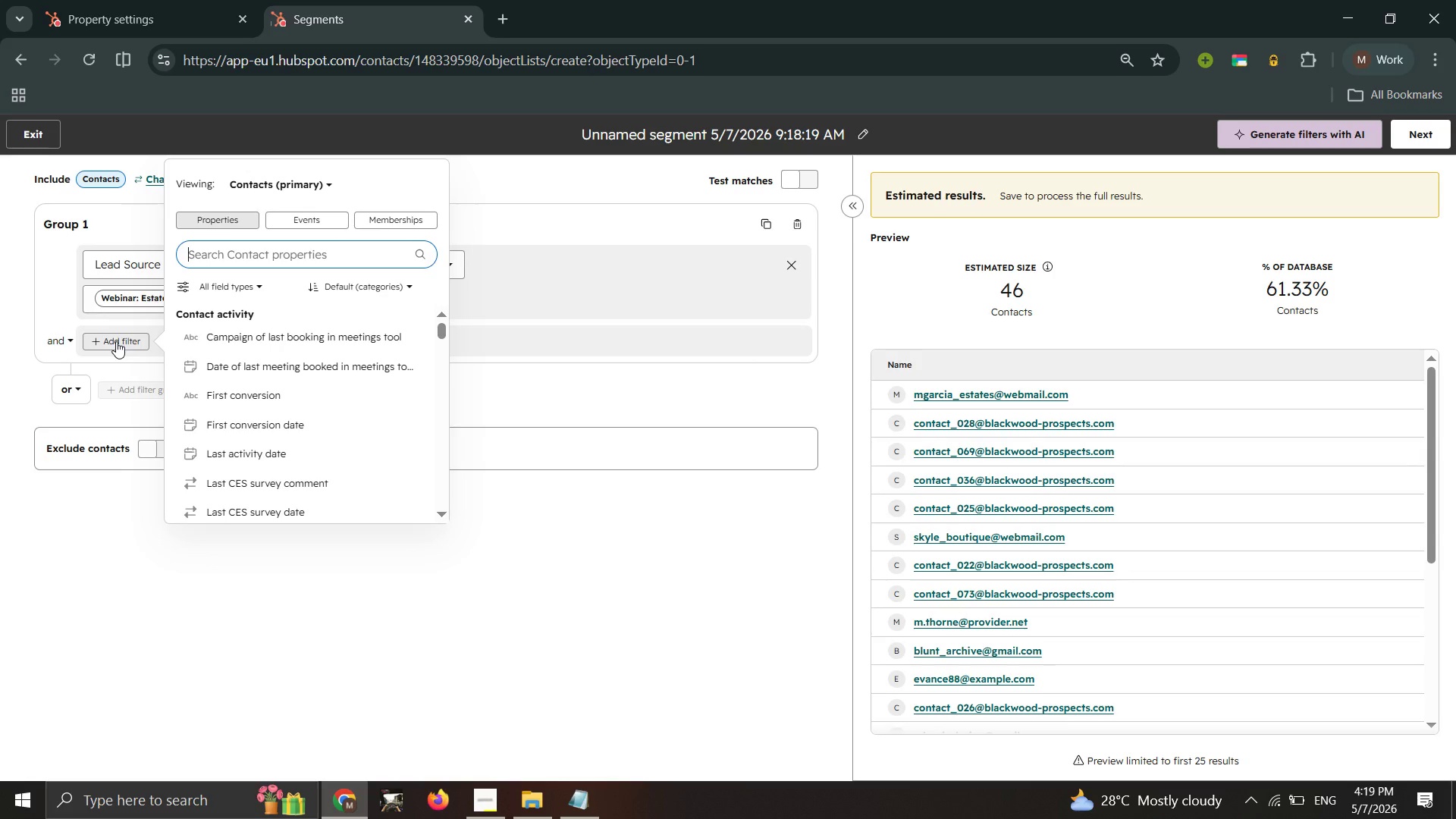 
wait(6.5)
 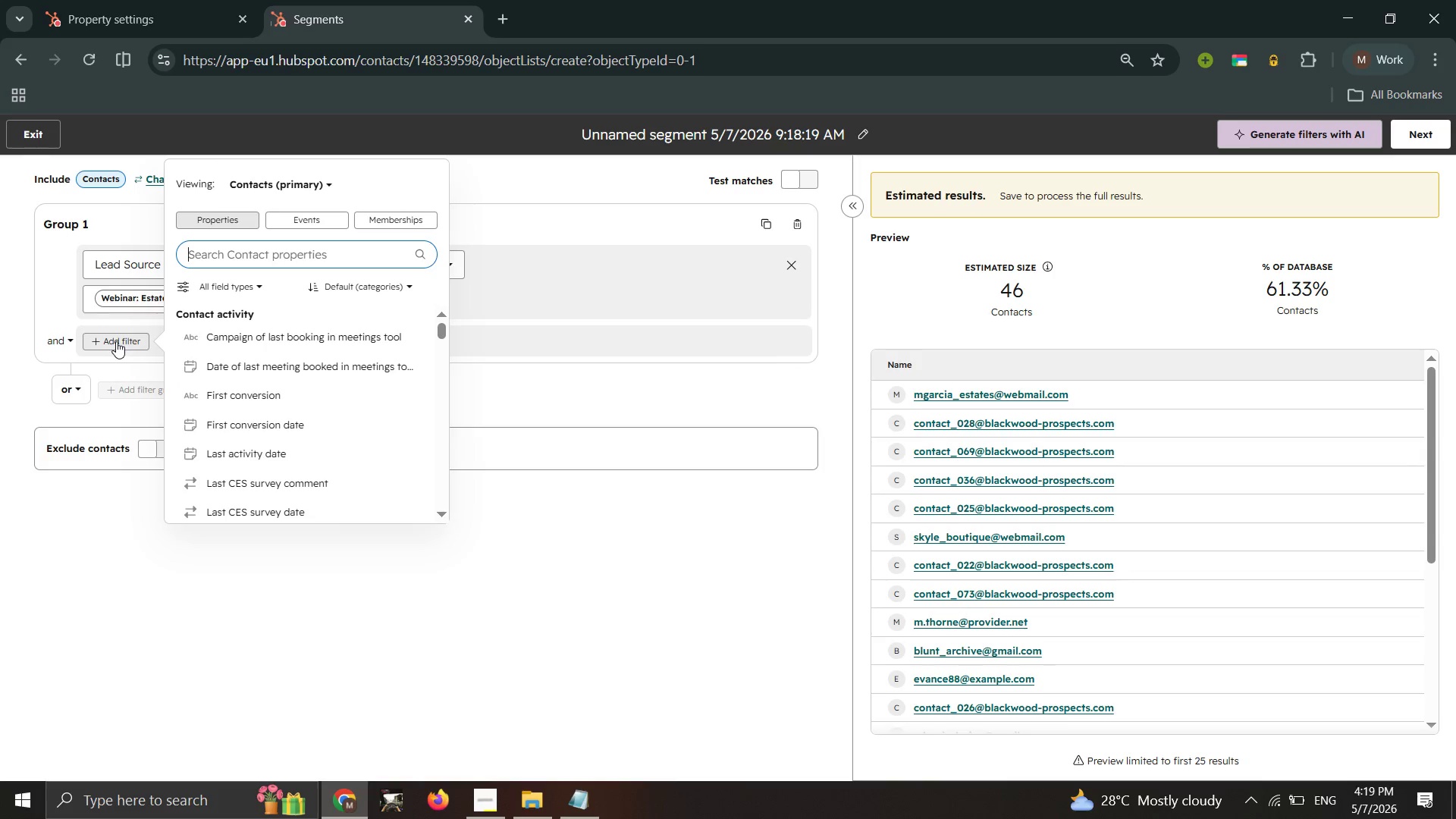 
left_click([270, 261])
 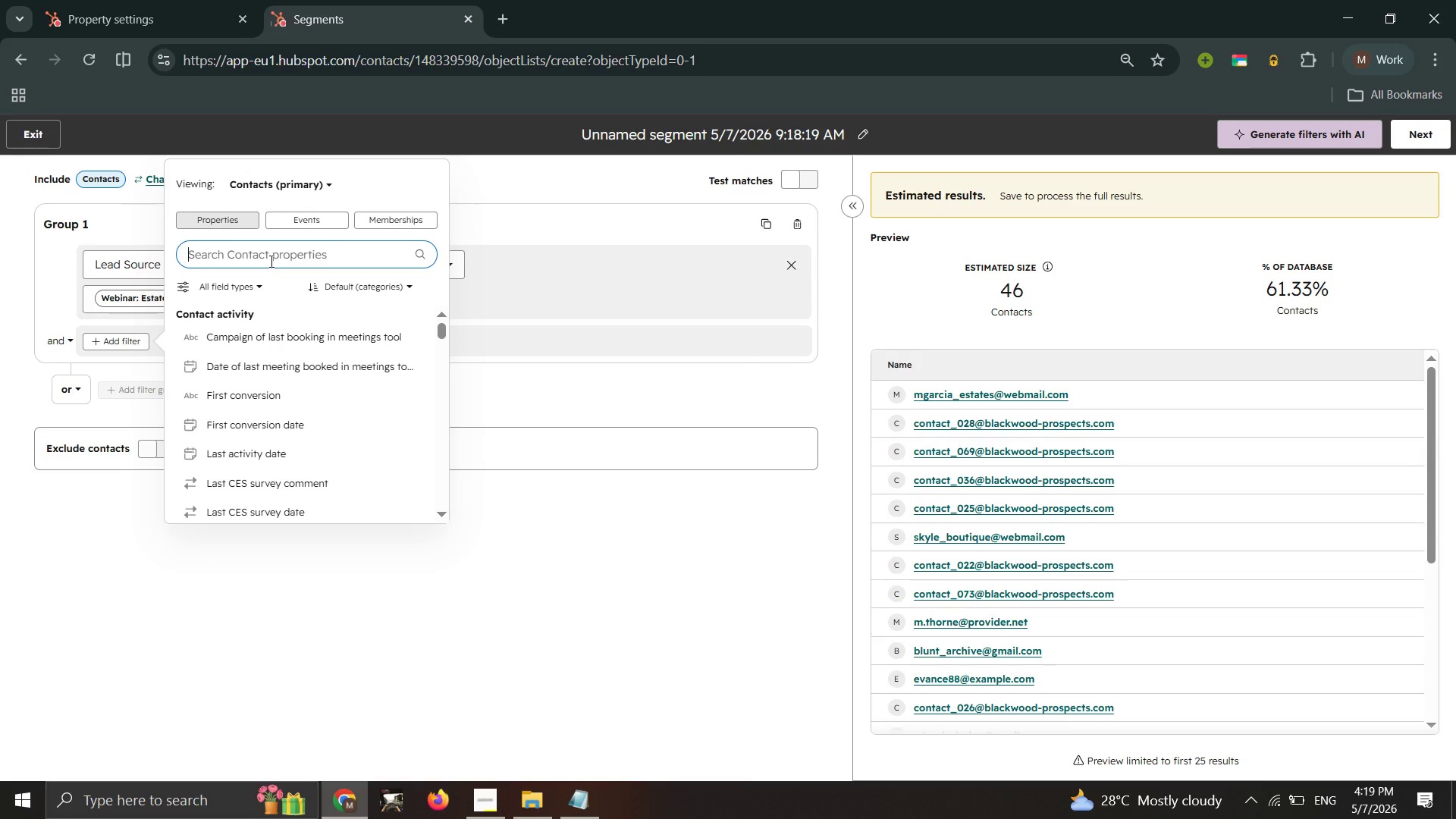 
type(email)
 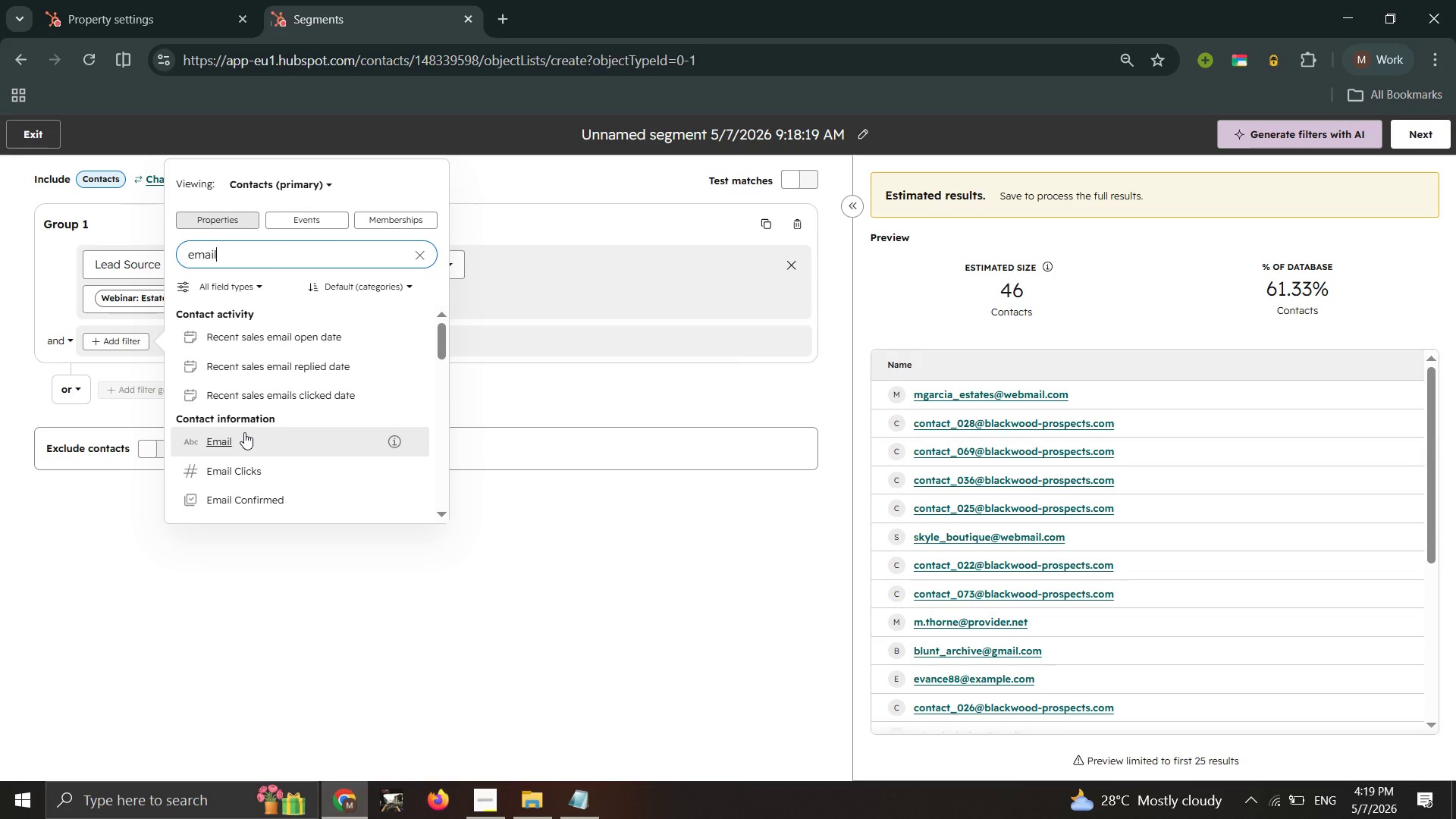 
left_click([244, 432])
 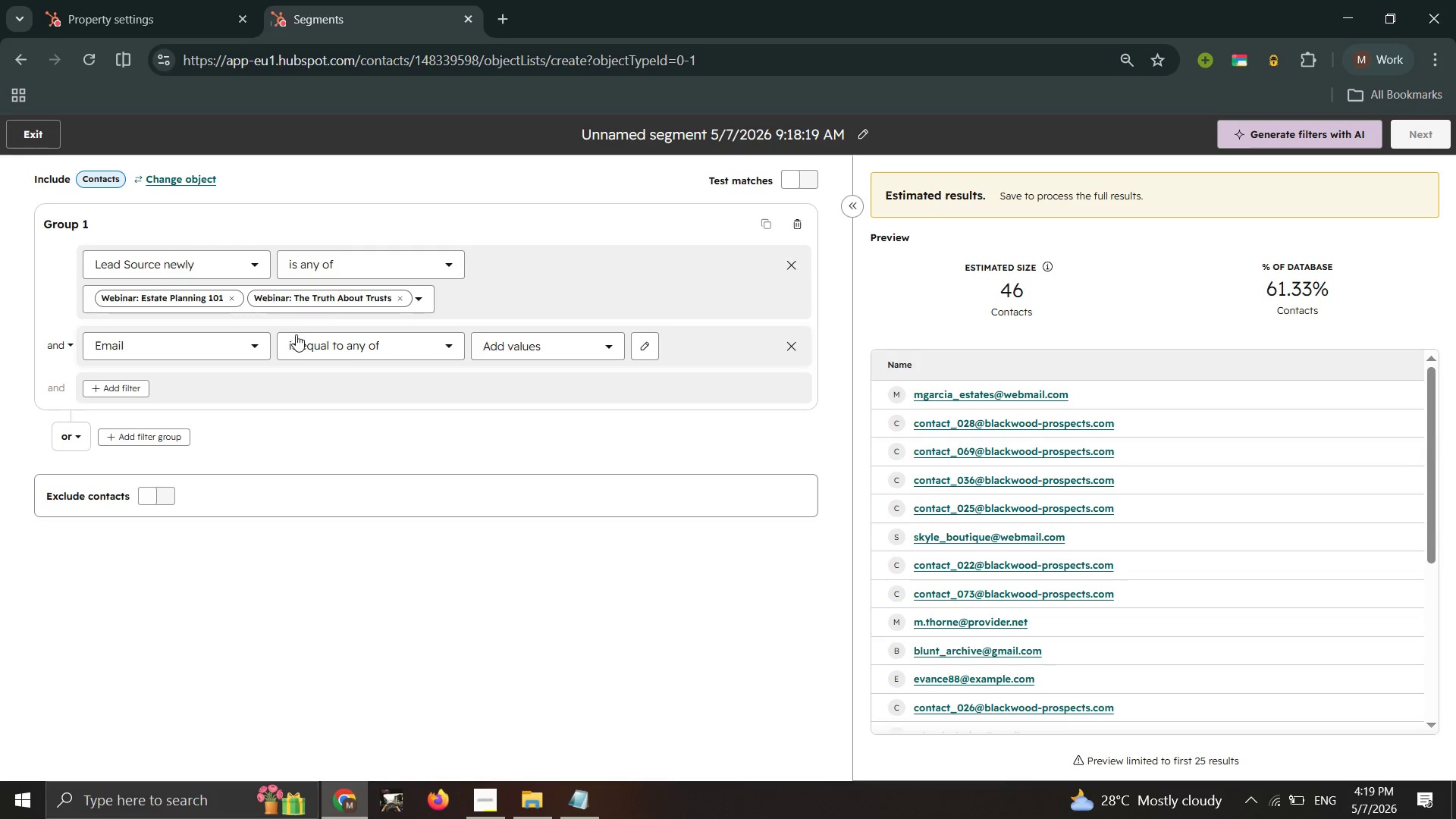 
left_click([315, 331])
 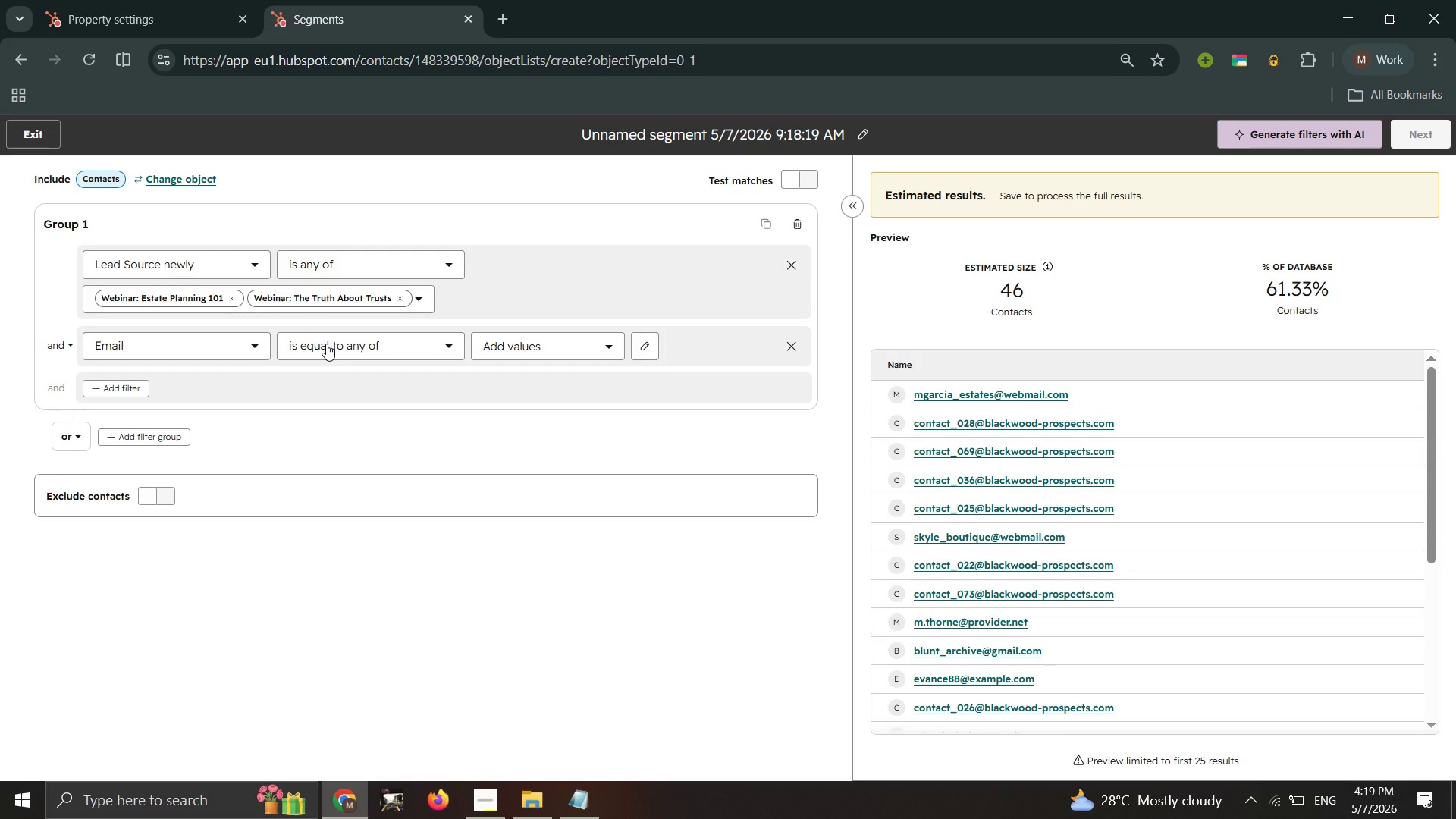 
left_click([326, 344])
 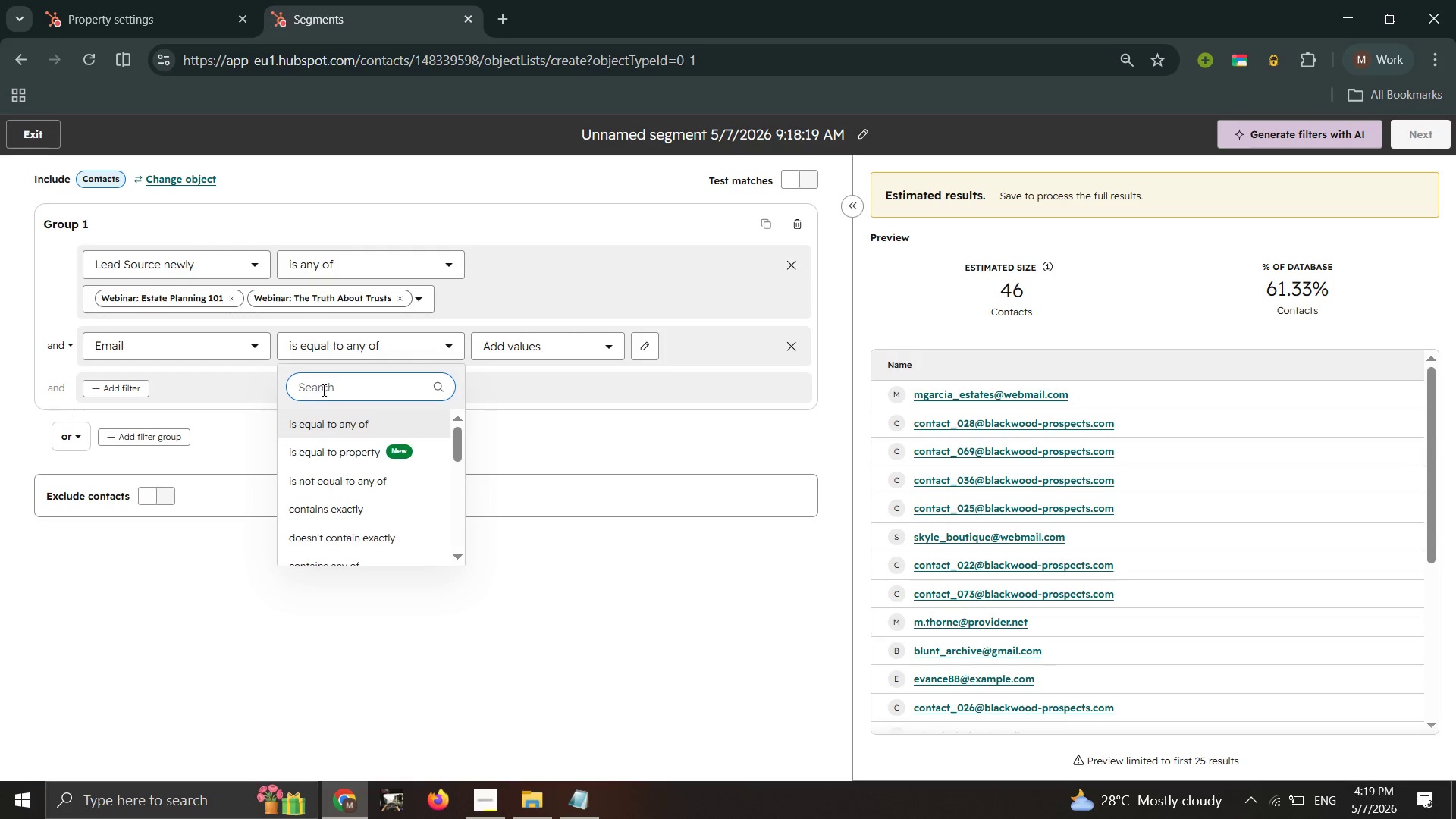 
left_click([324, 389])
 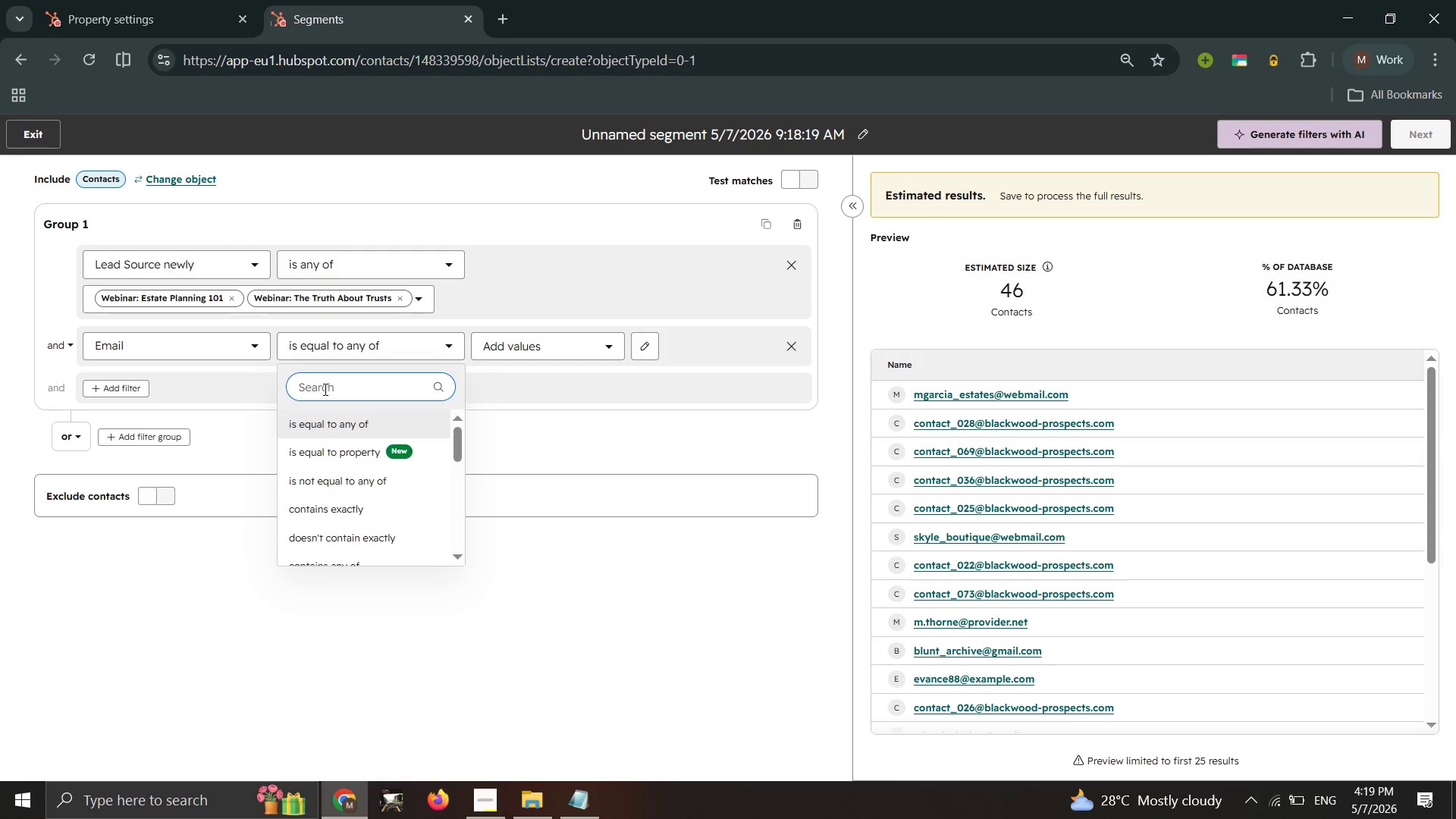 
type(known)
 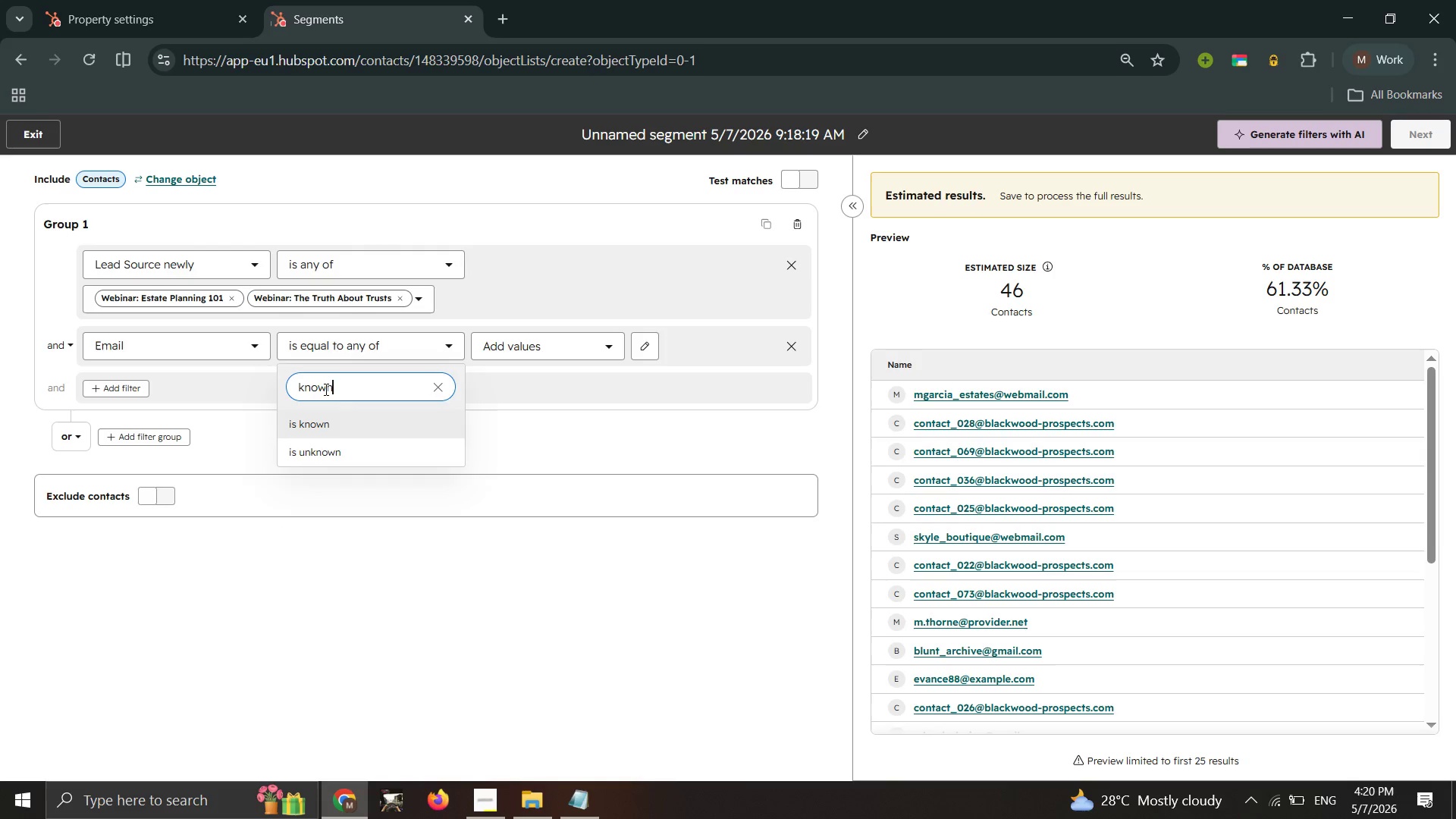 
left_click([319, 426])
 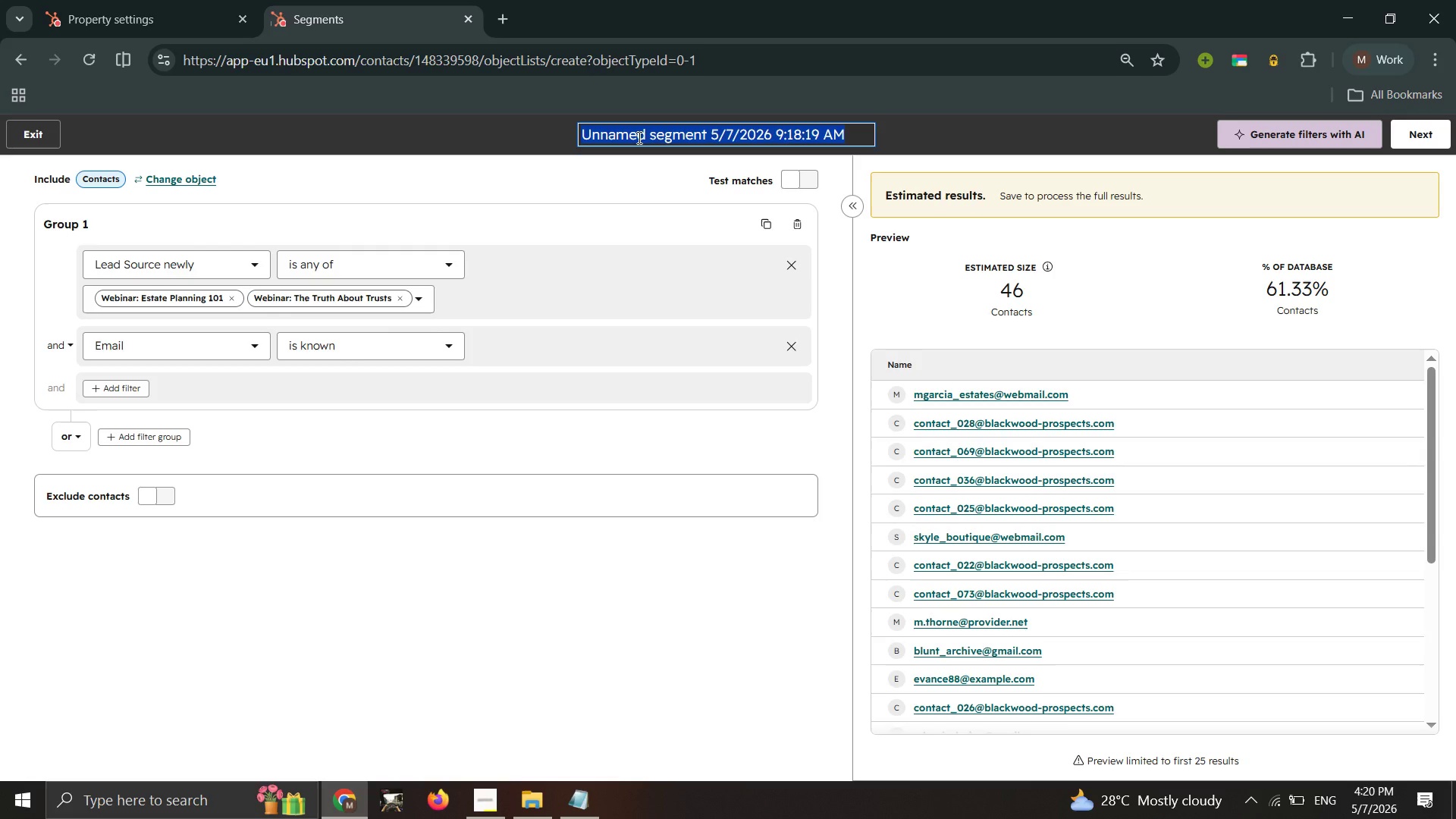 
wait(47.48)
 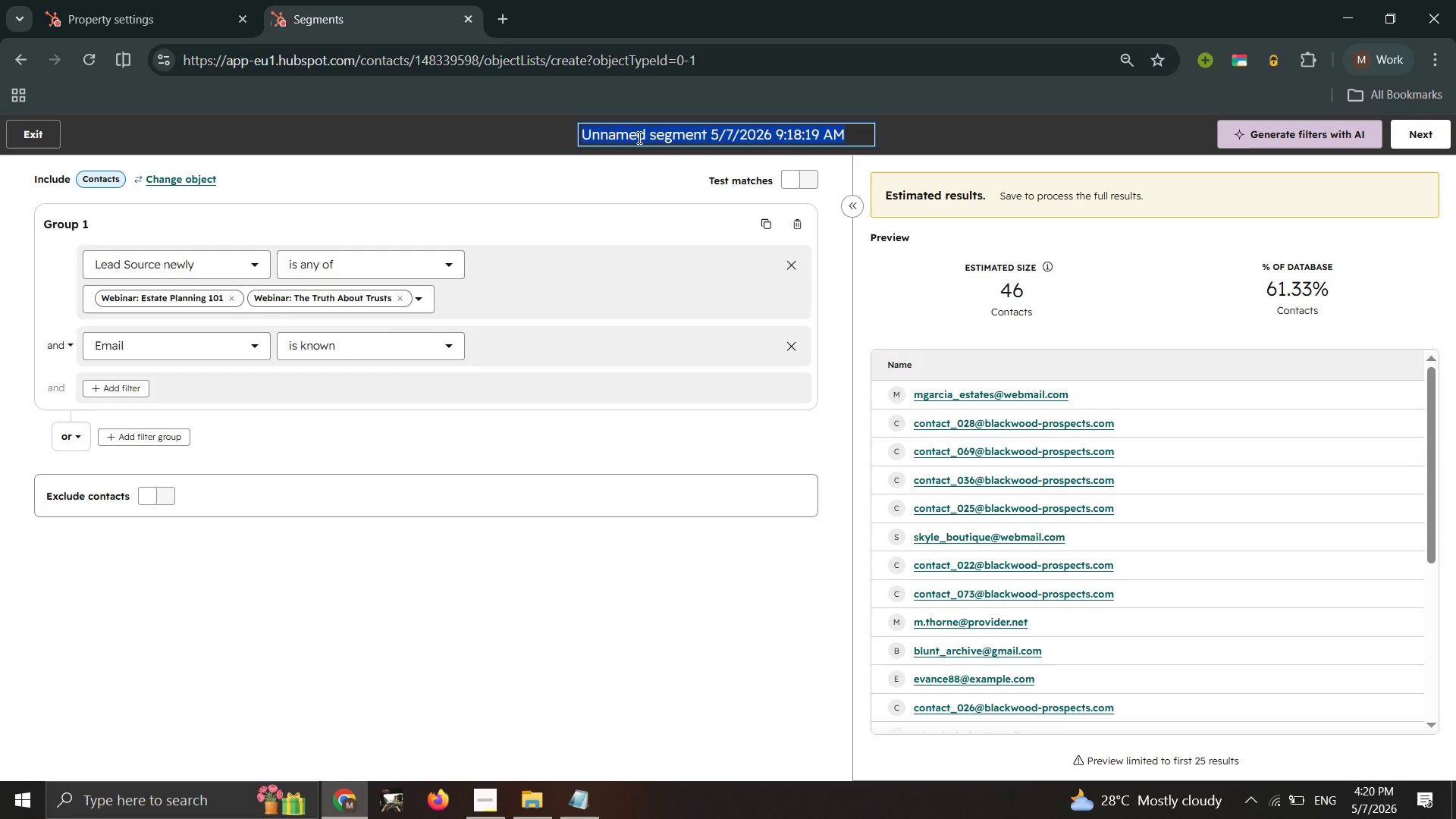 
type(bucket master list)
 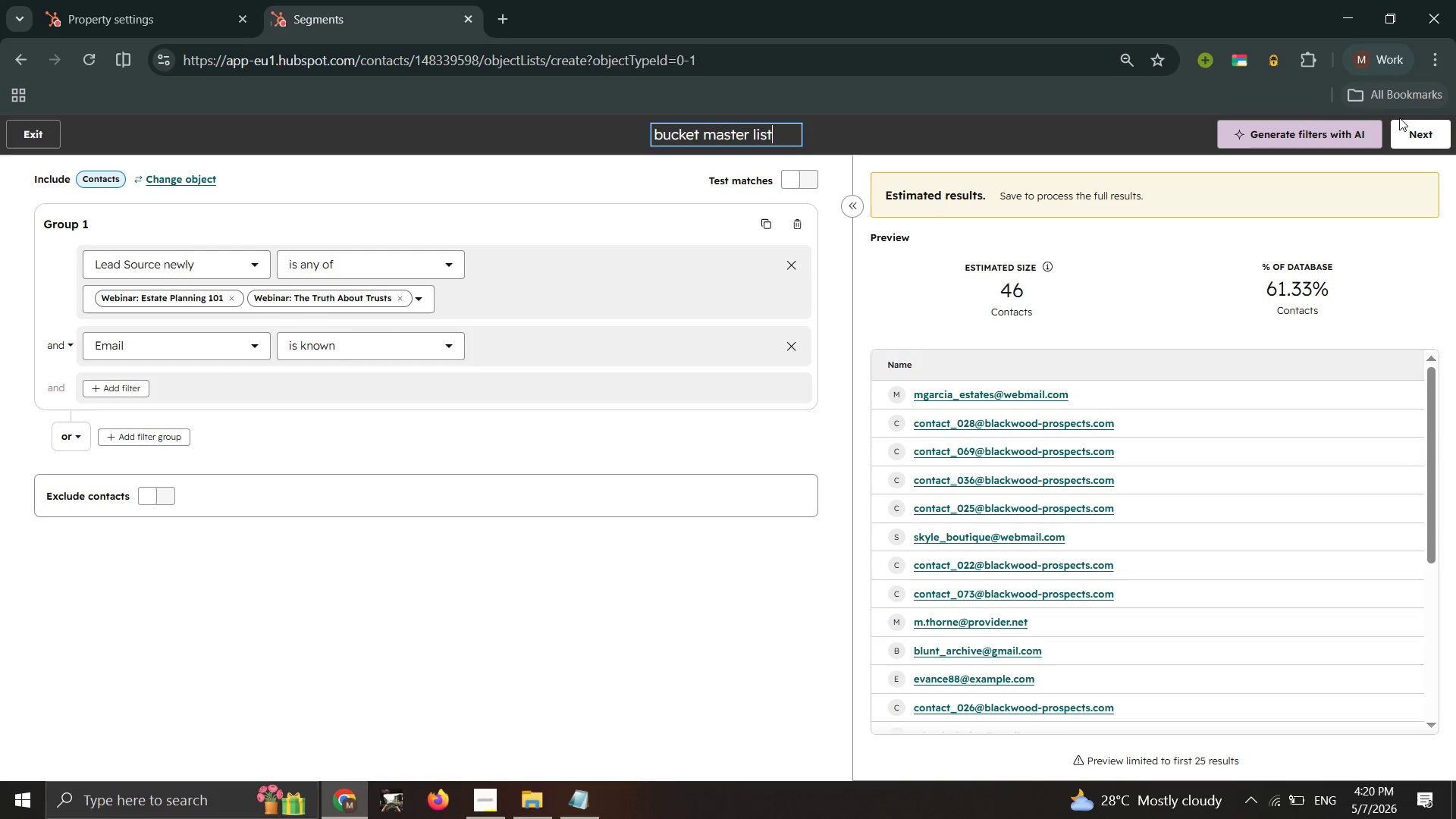 
left_click([1417, 126])
 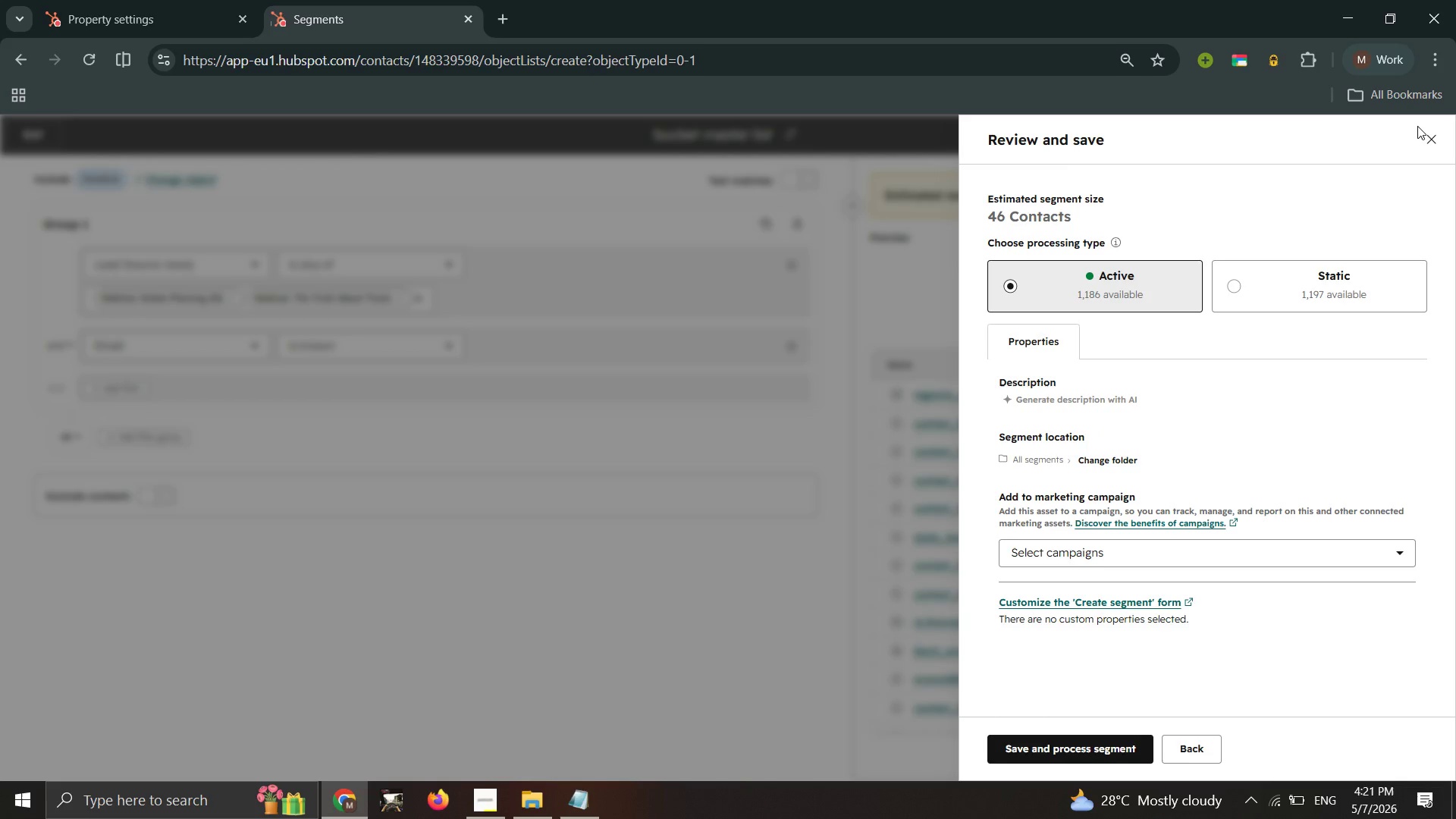 
wait(9.66)
 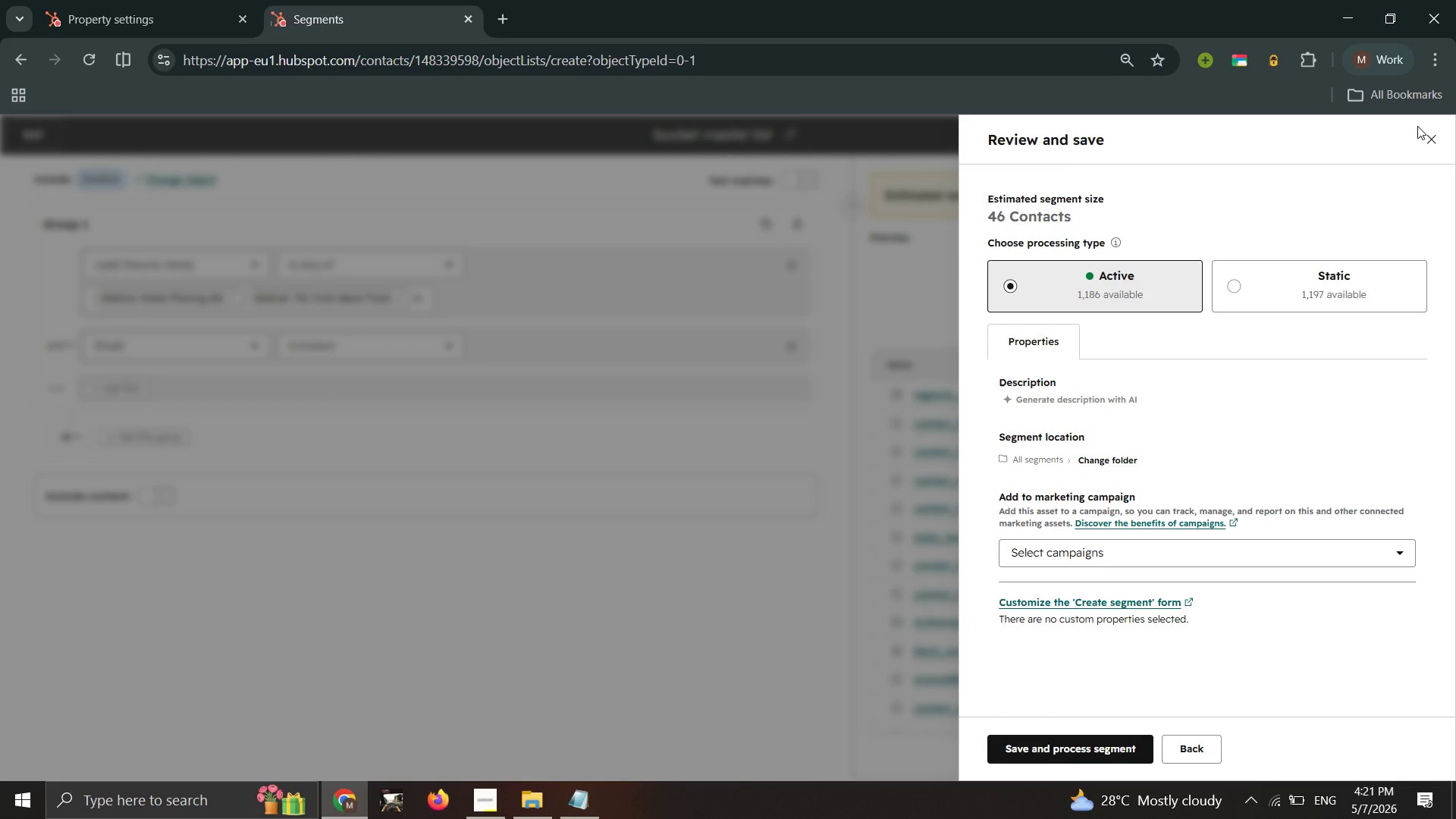 
left_click_drag(start_coordinate=[1065, 748], to_coordinate=[1064, 753])
 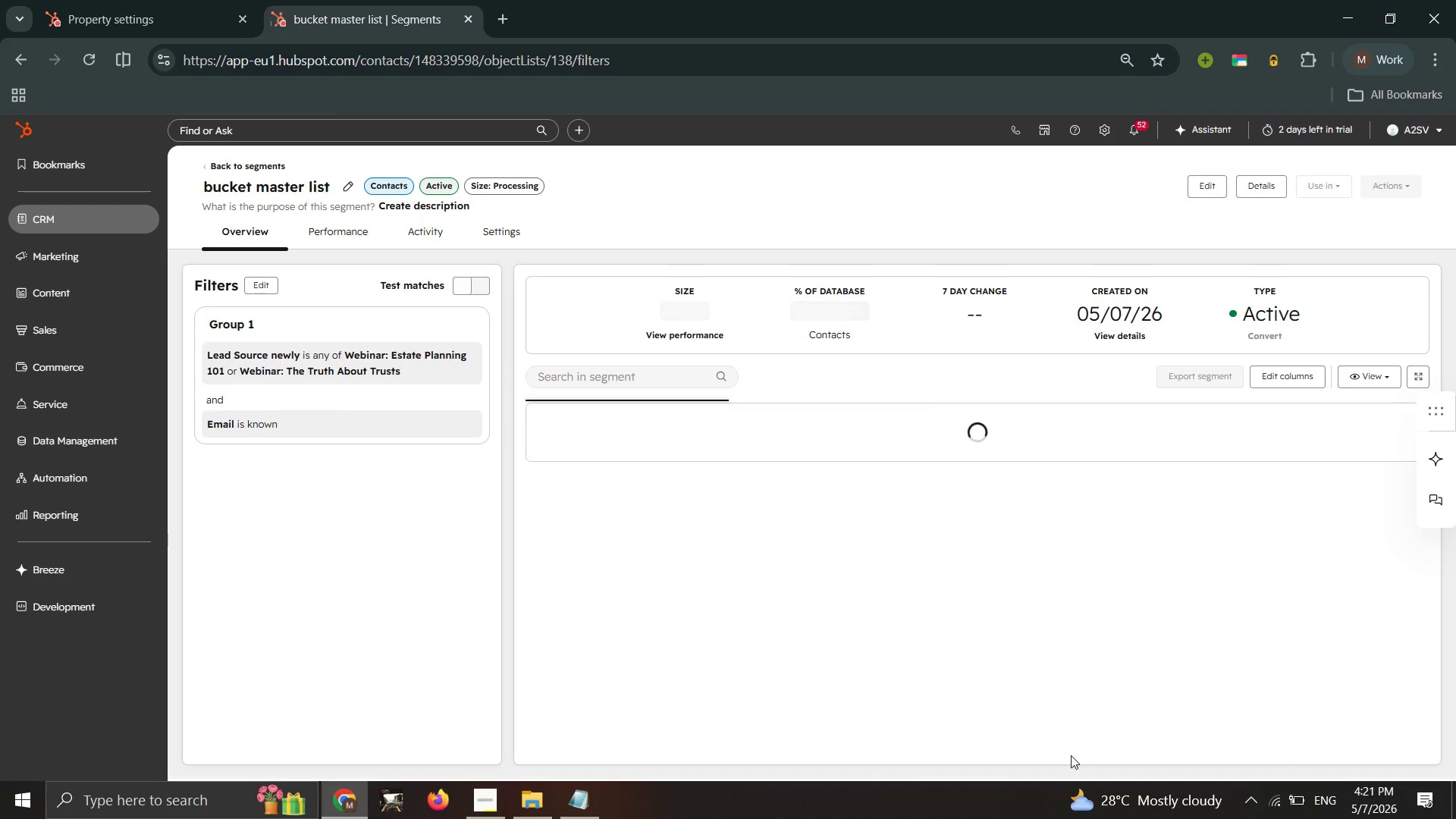 
wait(20.12)
 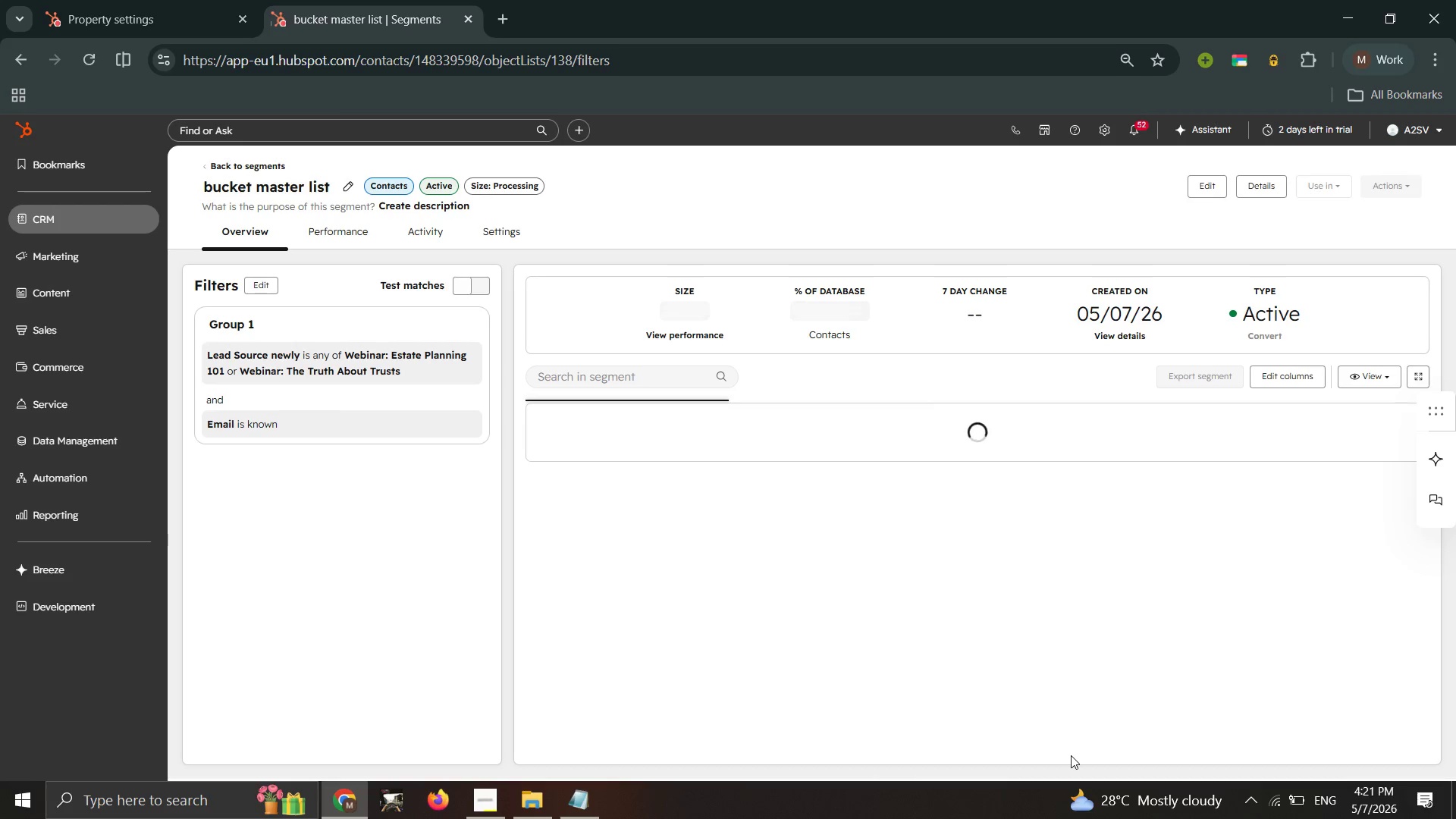 
left_click([256, 162])
 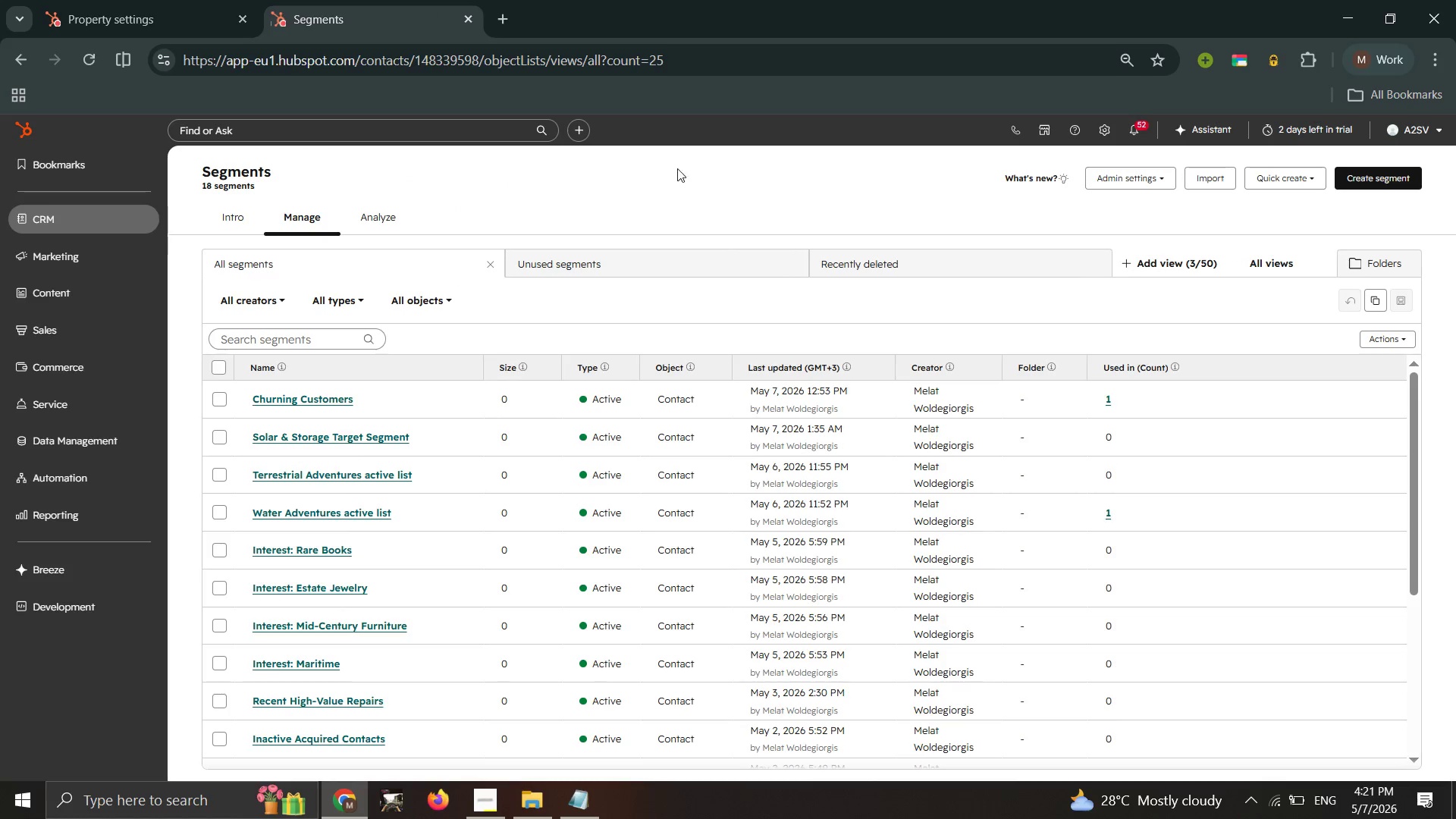 
left_click([1391, 177])
 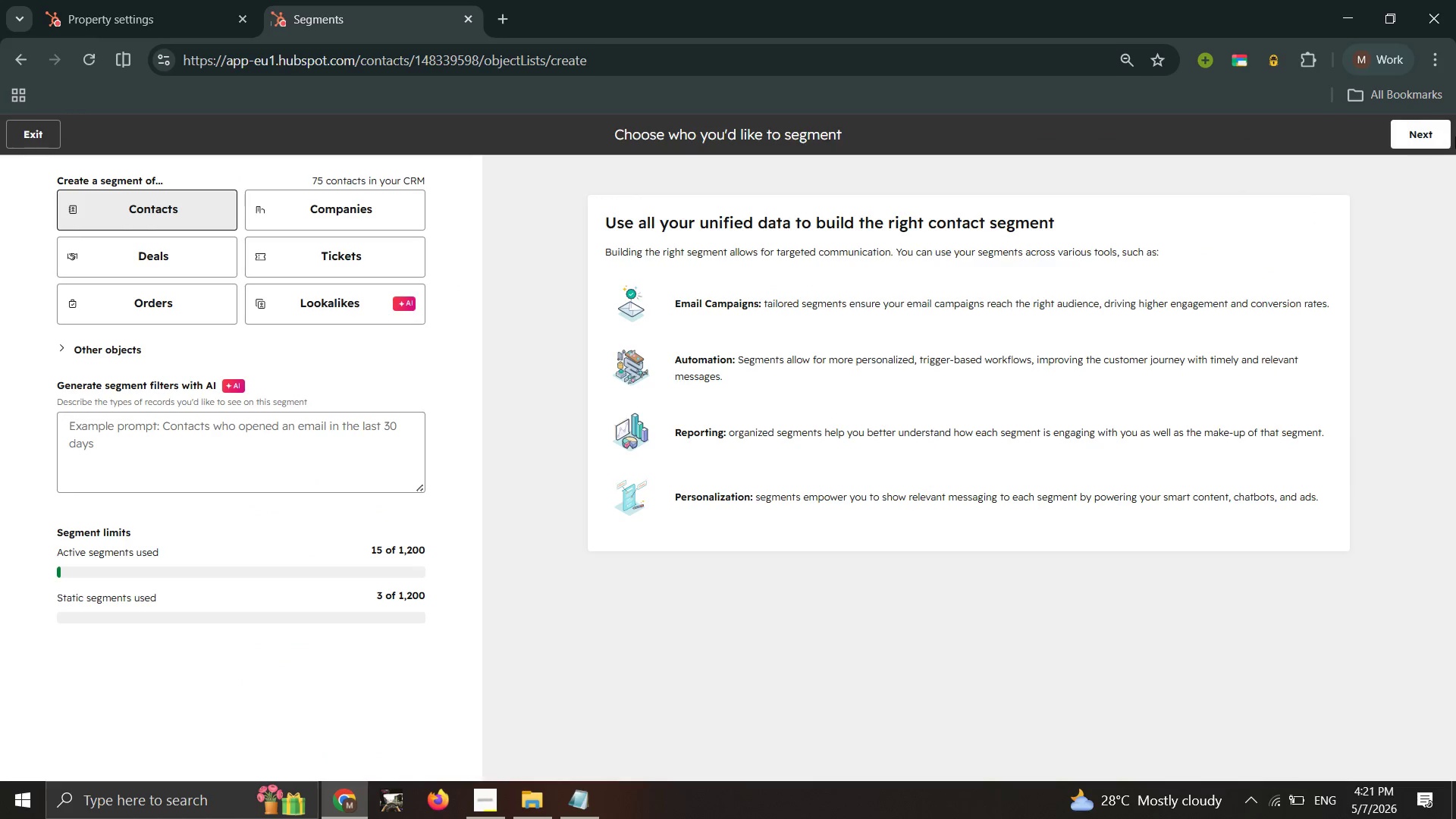 
left_click([1439, 135])
 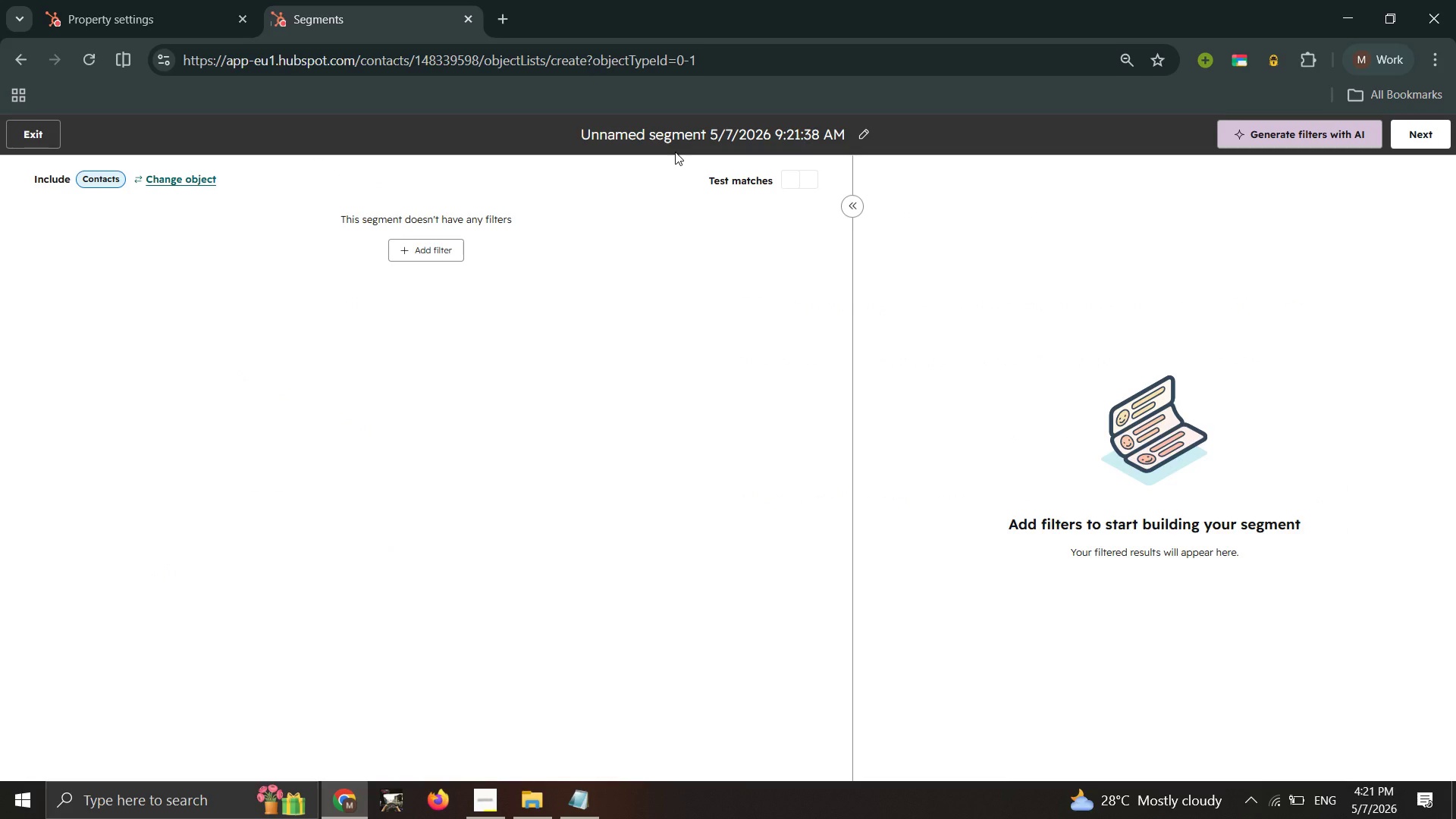 
wait(11.61)
 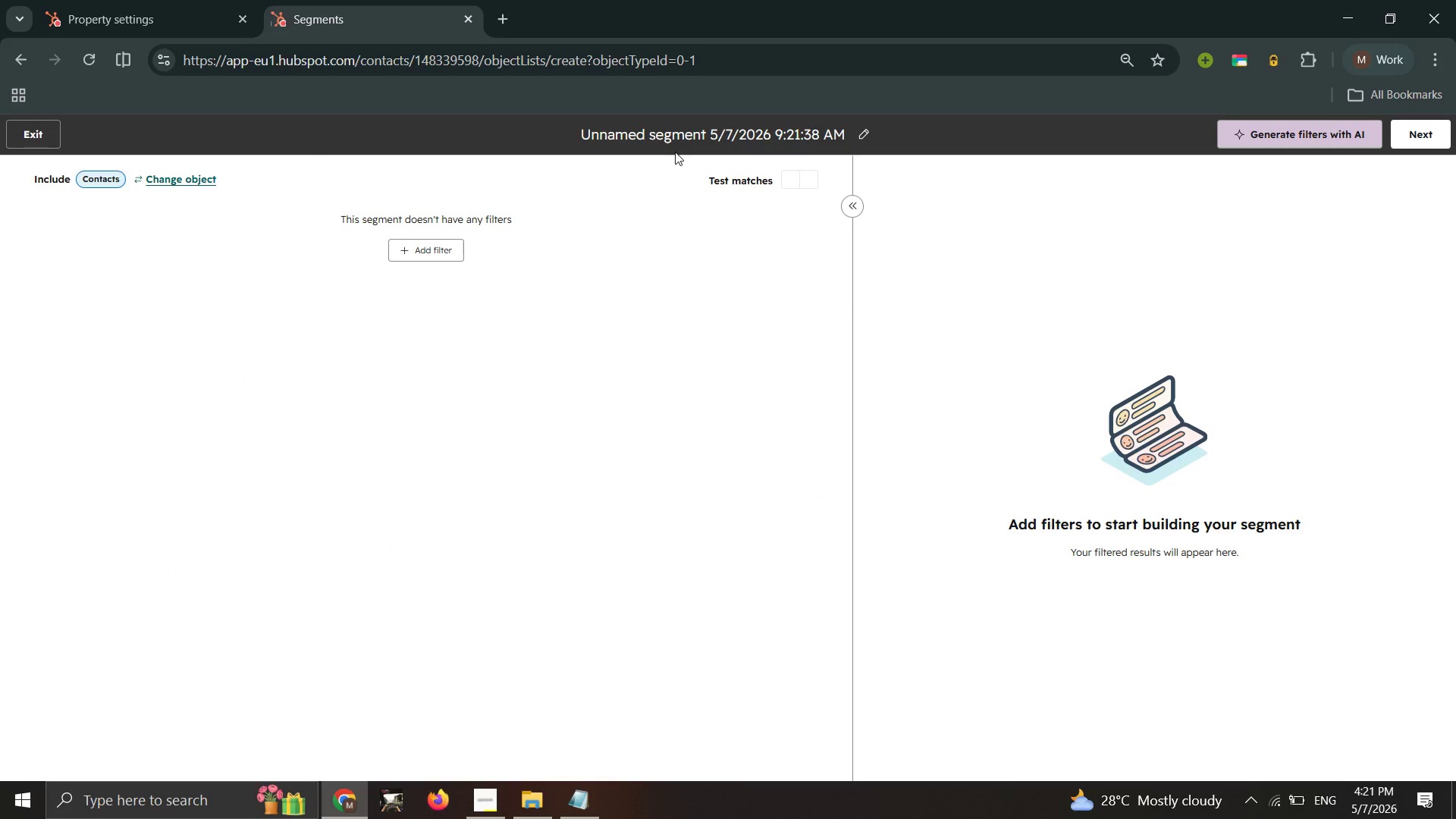 
type(interest based sub list)
 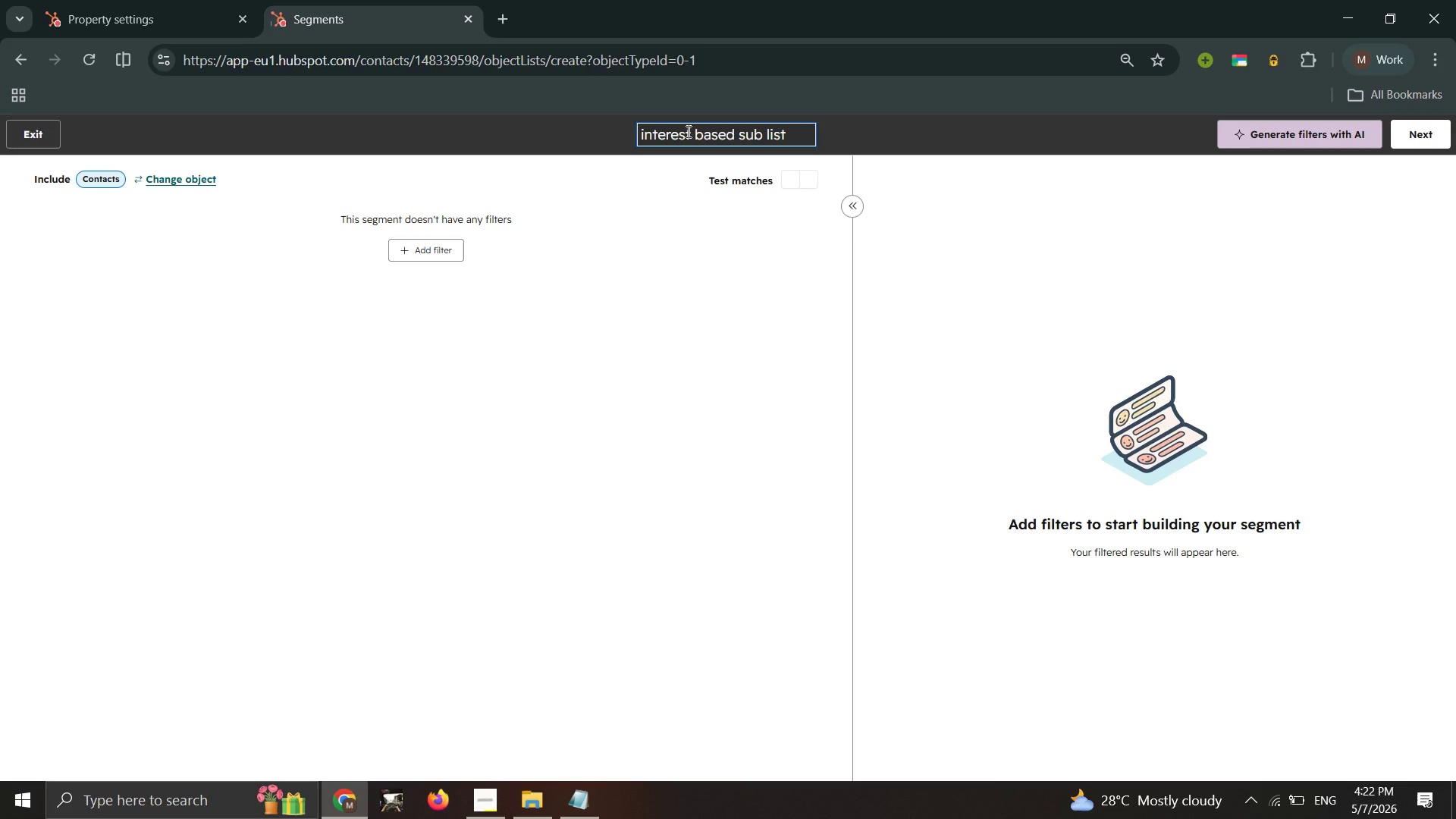 
wait(13.94)
 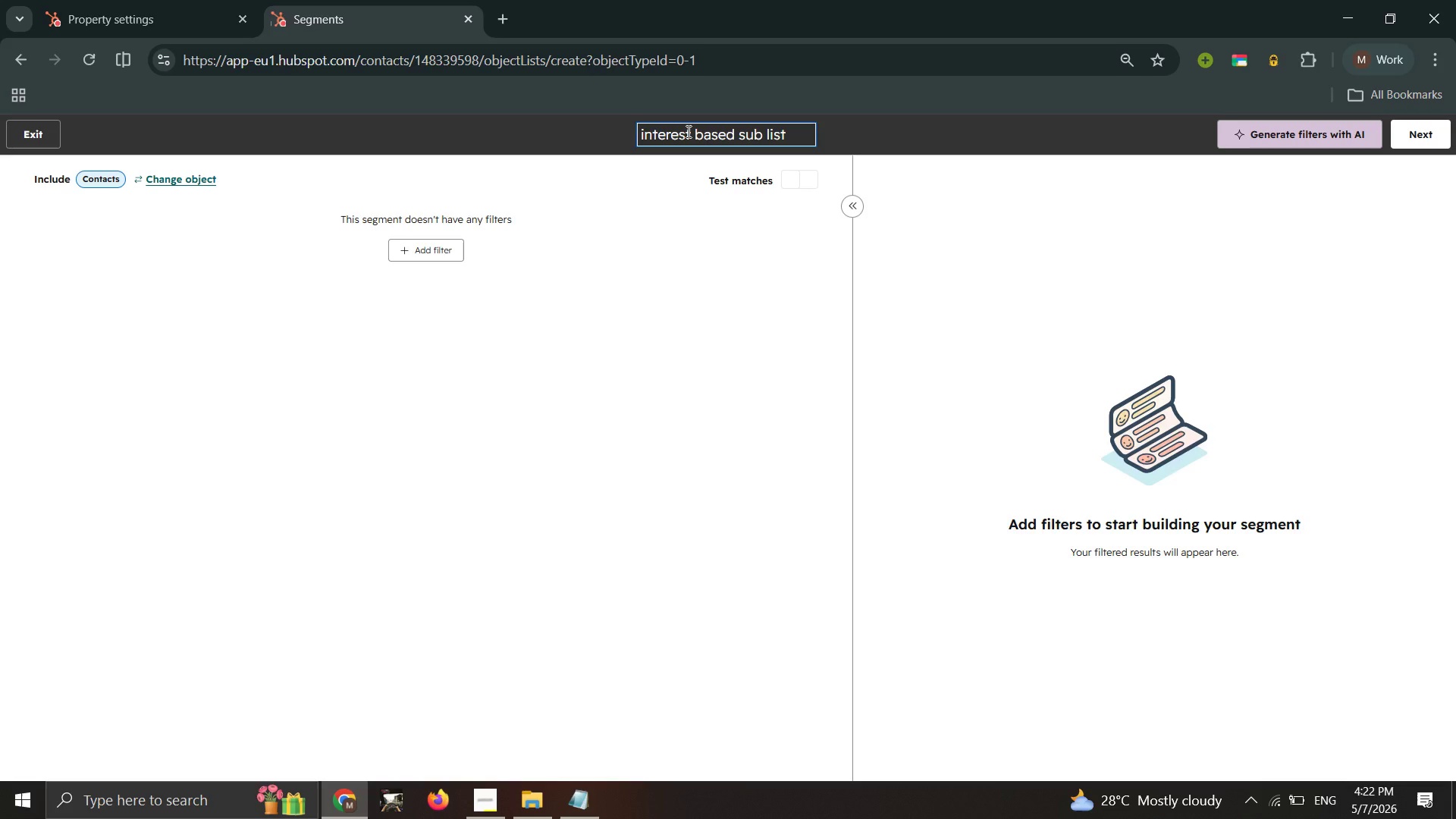 
left_click([421, 246])
 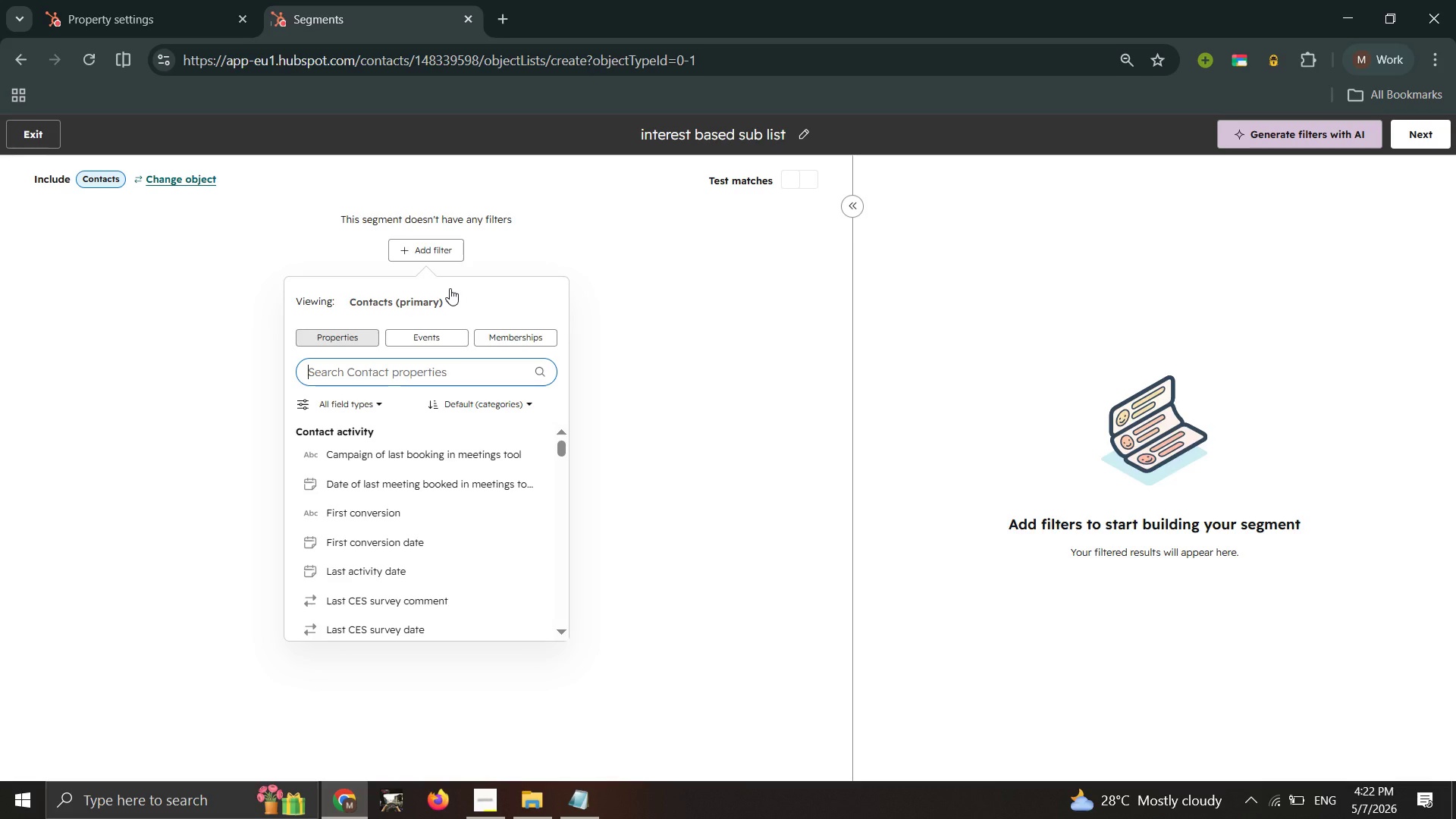 
wait(19.27)
 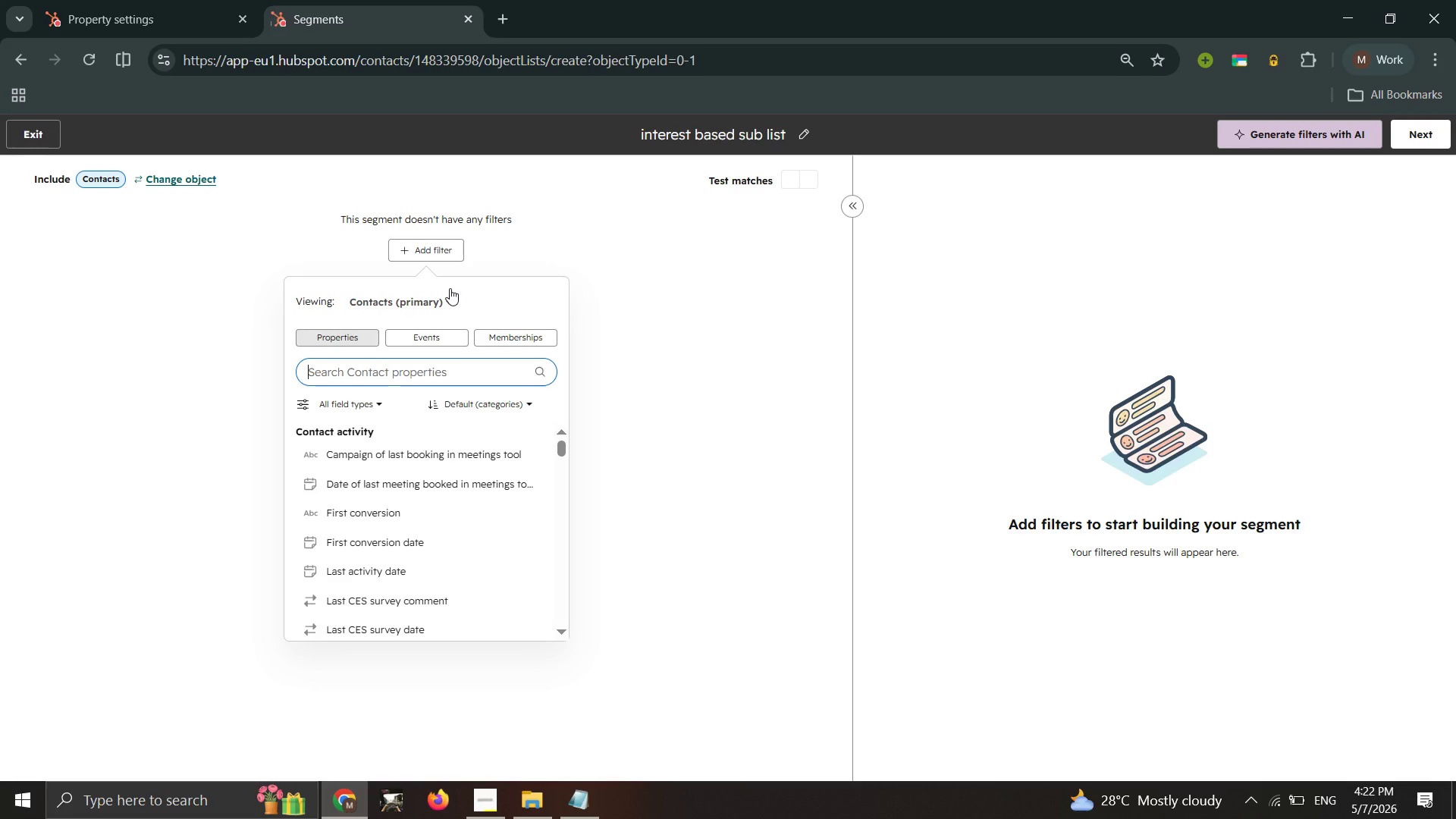 
type(estate)
 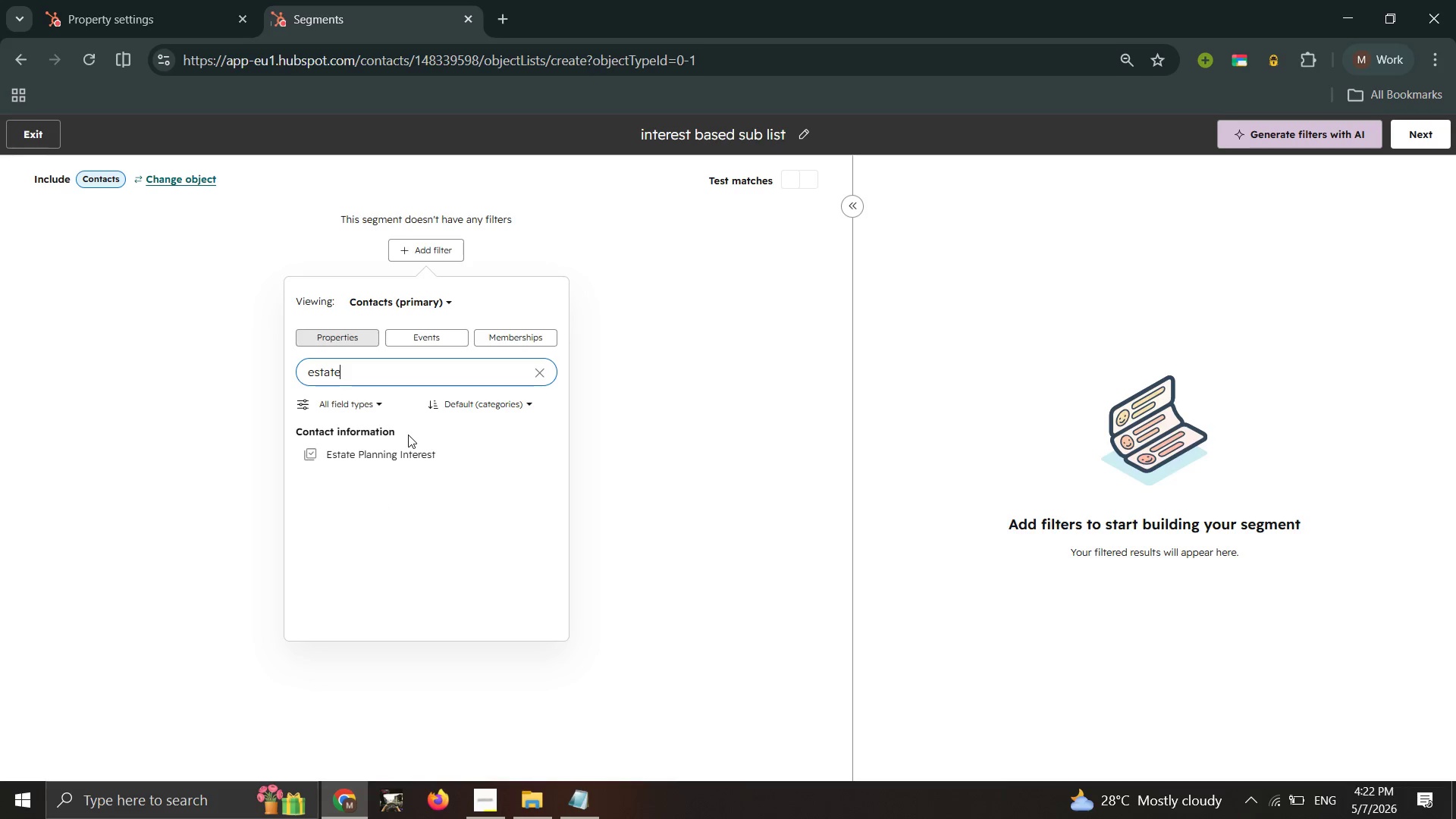 
left_click([407, 445])
 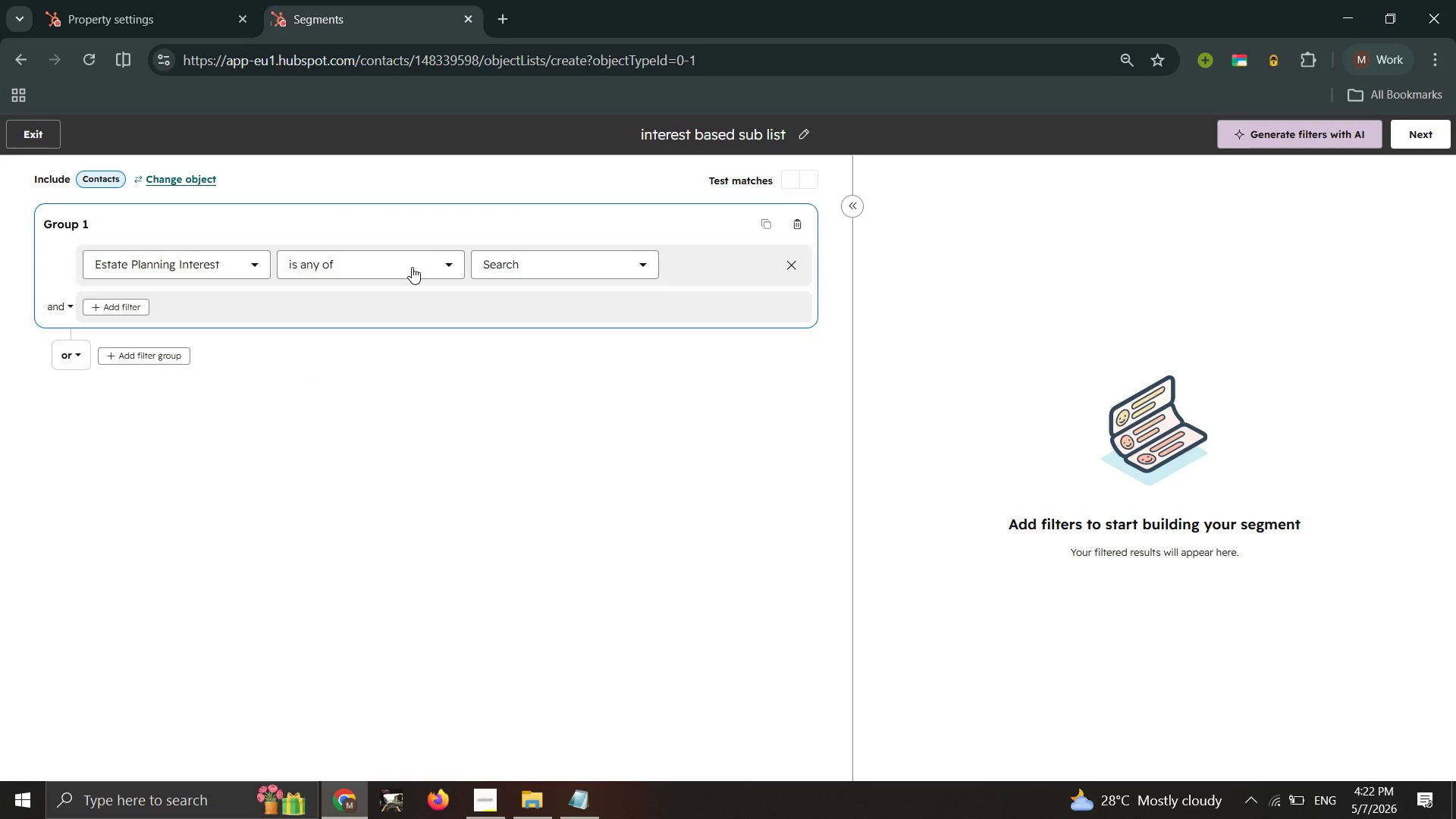 
mouse_move([540, 278])
 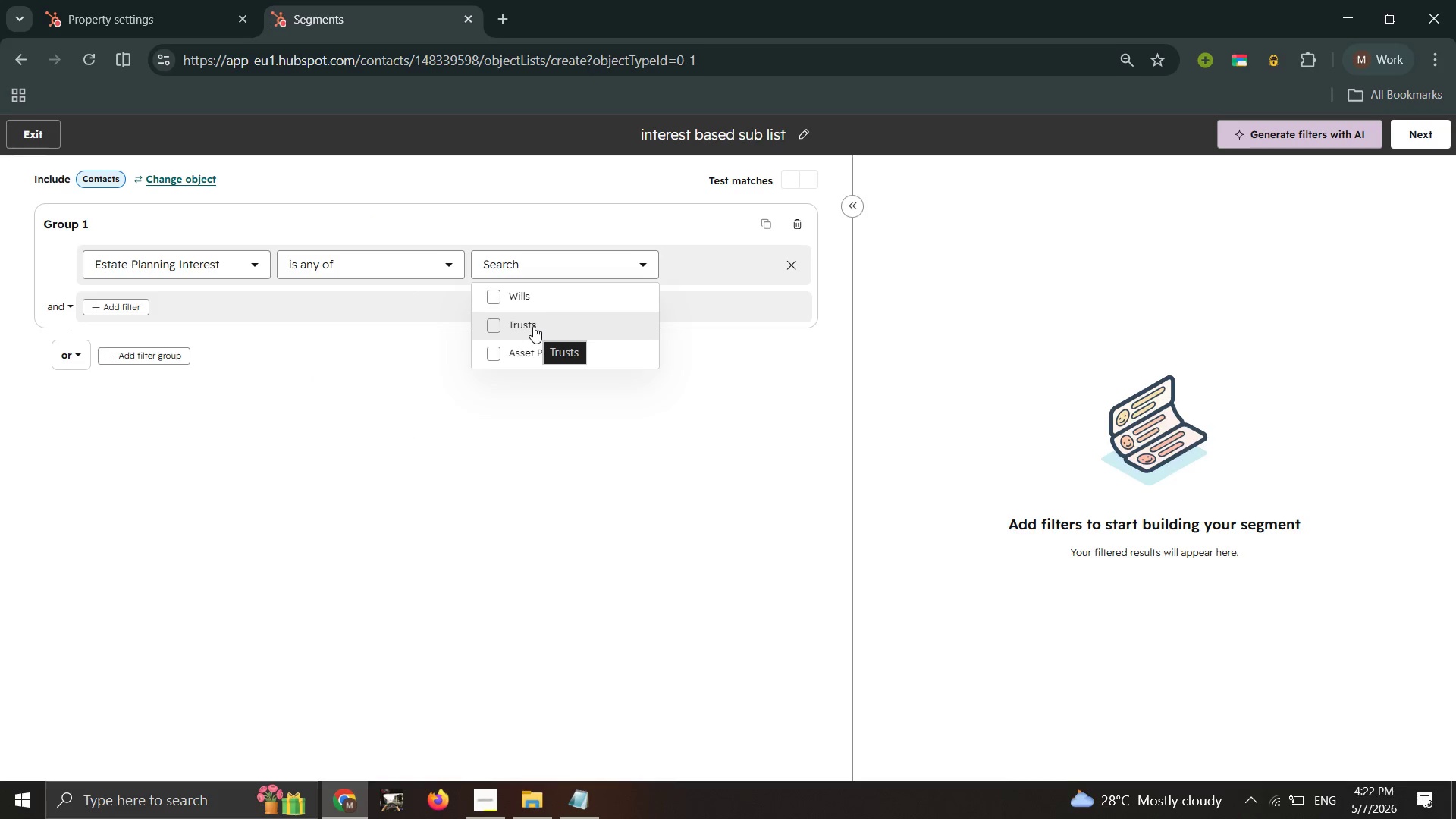 
left_click([533, 326])
 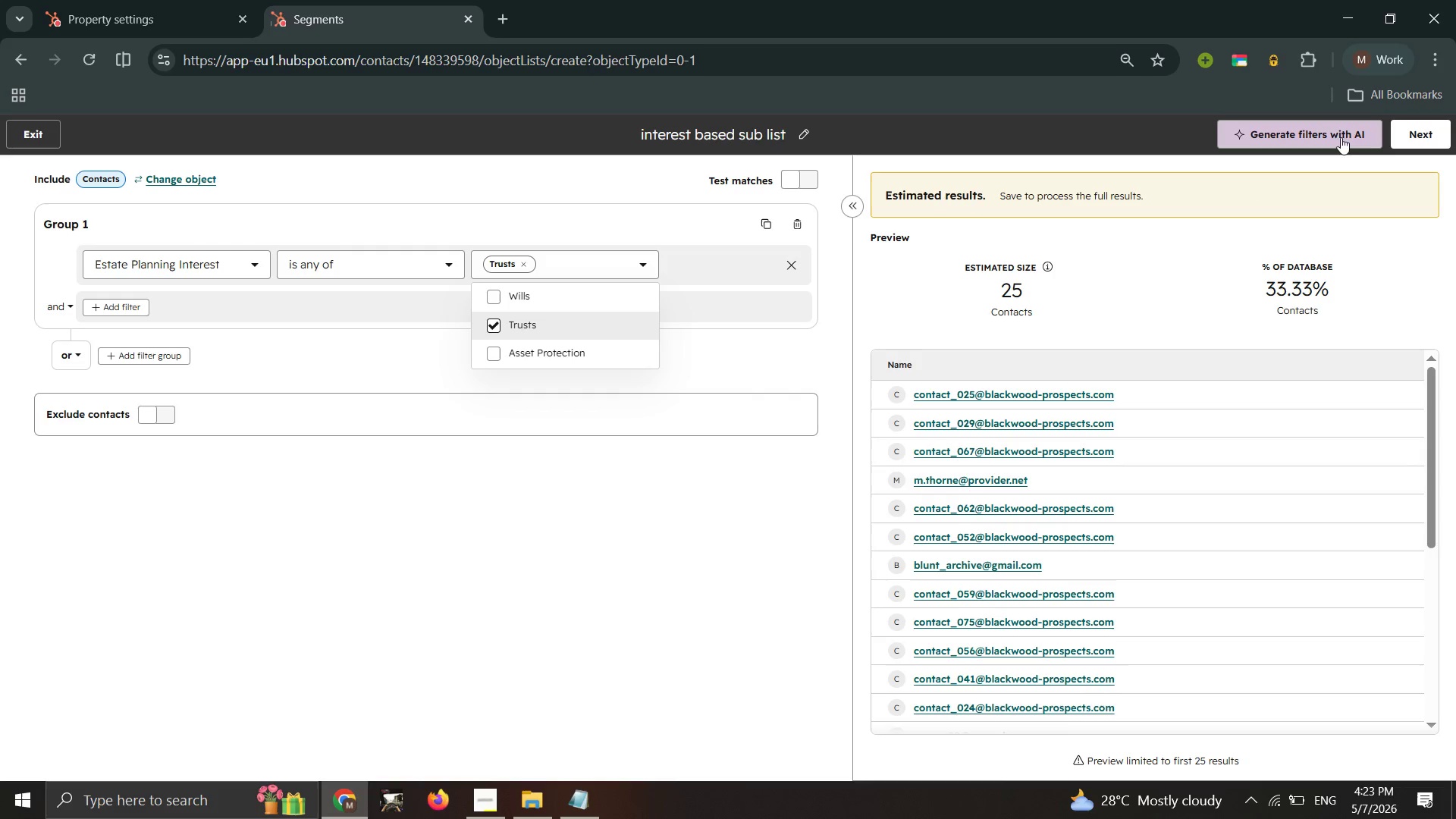 
wait(55.33)
 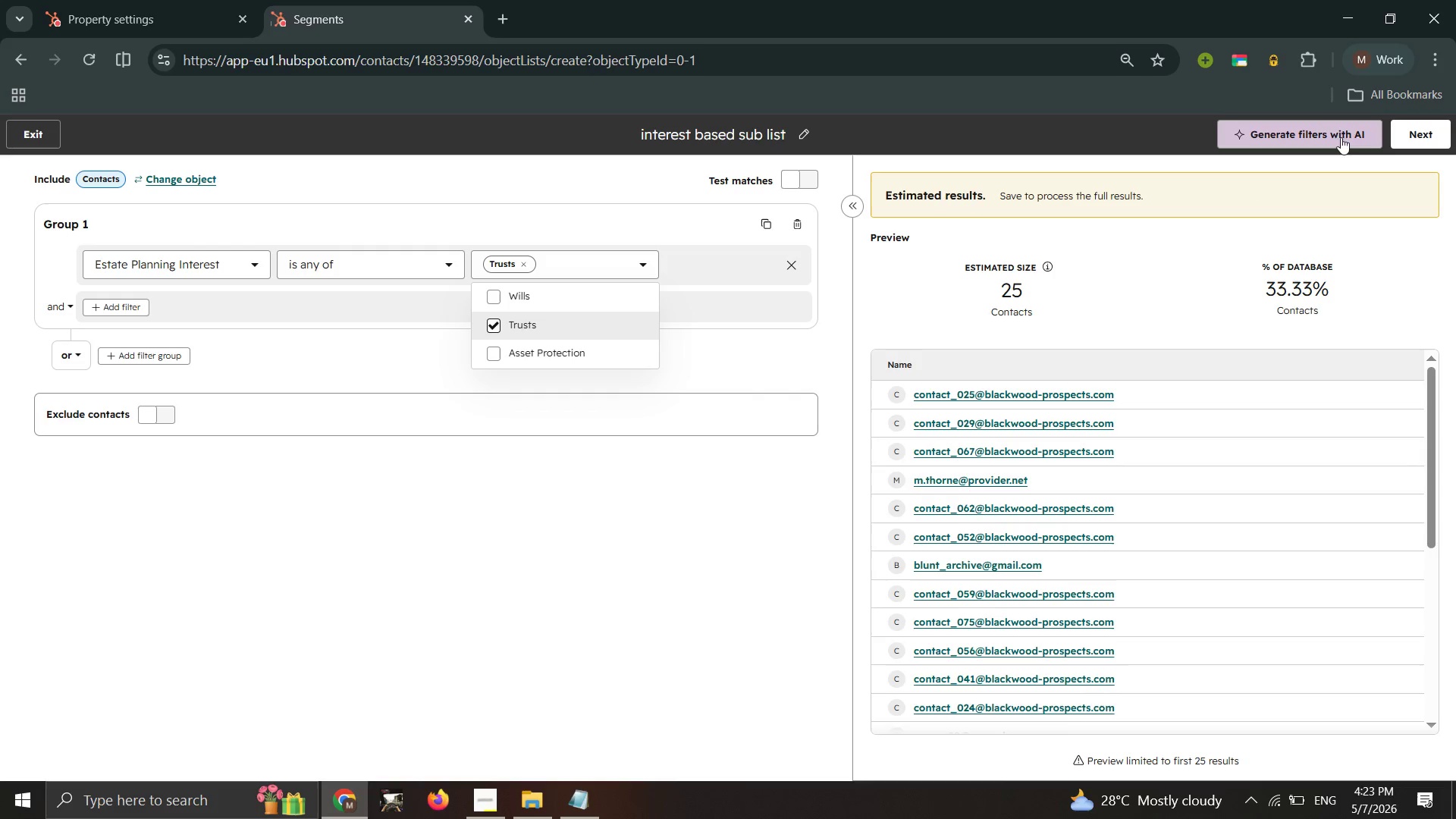 
left_click([1089, 748])
 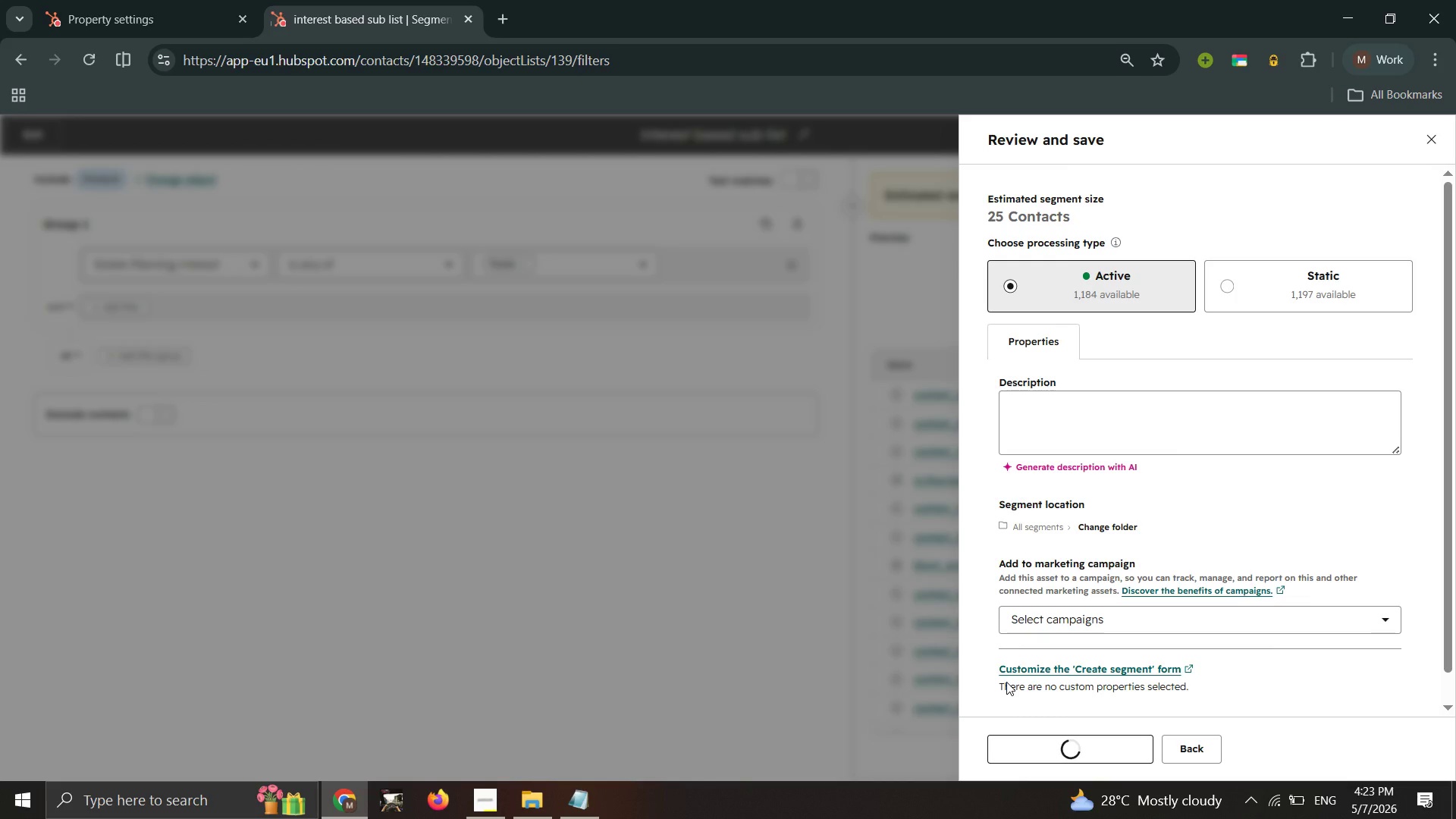 
left_click([470, 809])